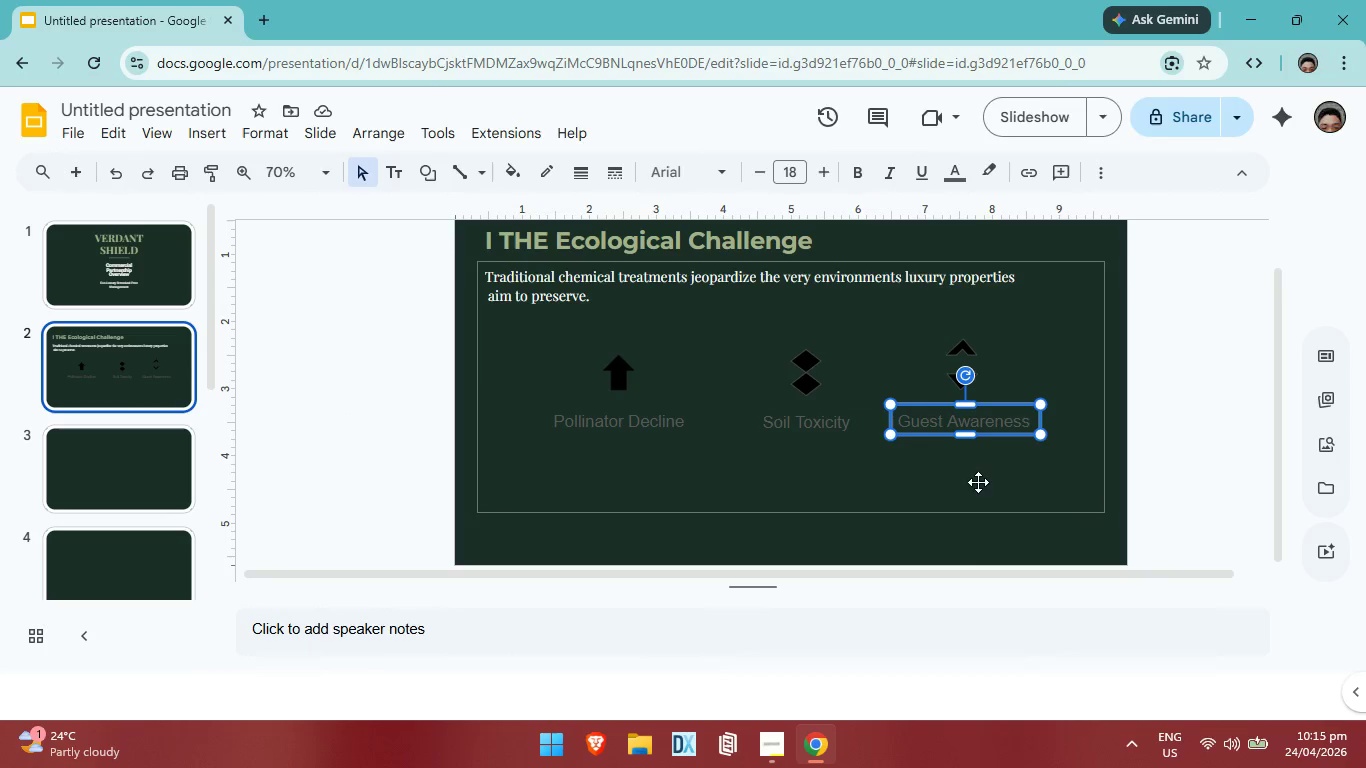 
left_click([799, 430])
 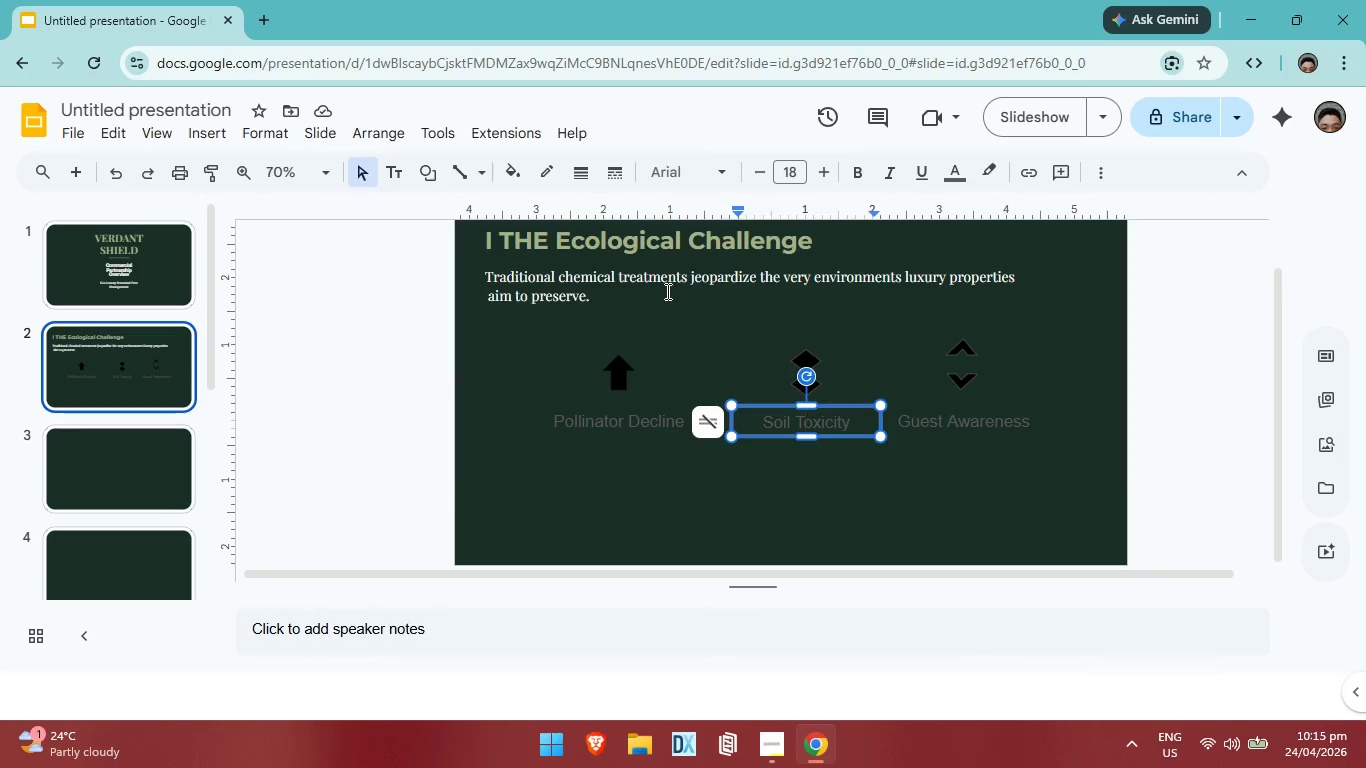 
left_click([666, 291])
 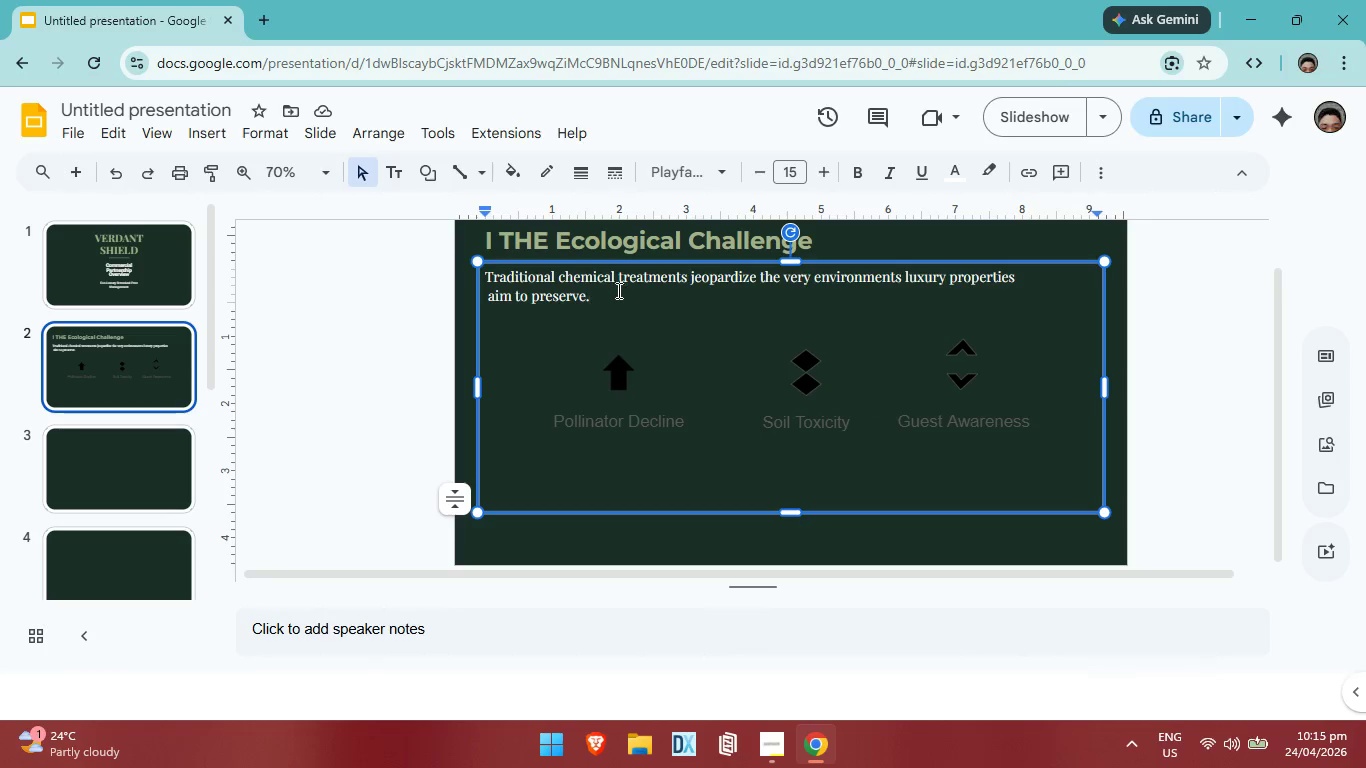 
left_click_drag(start_coordinate=[617, 290], to_coordinate=[484, 271])
 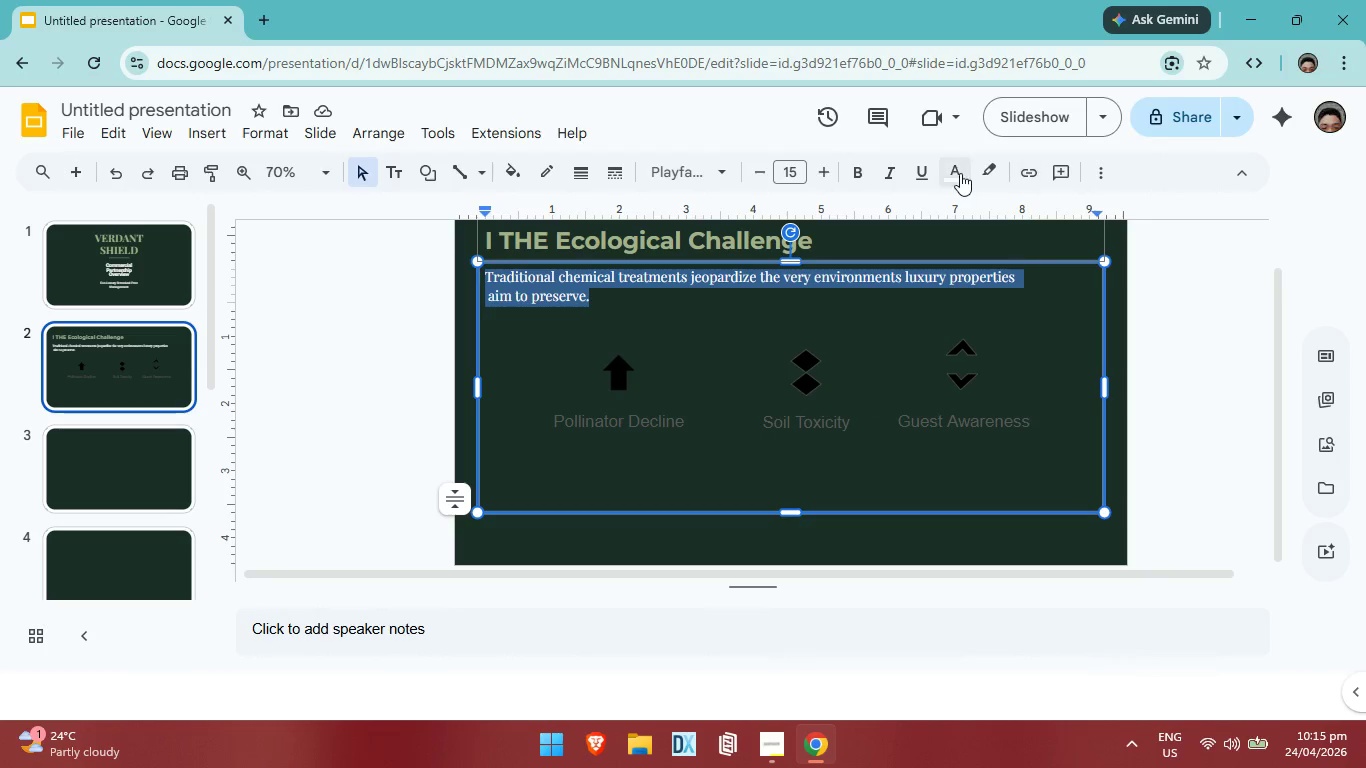 
left_click([960, 173])
 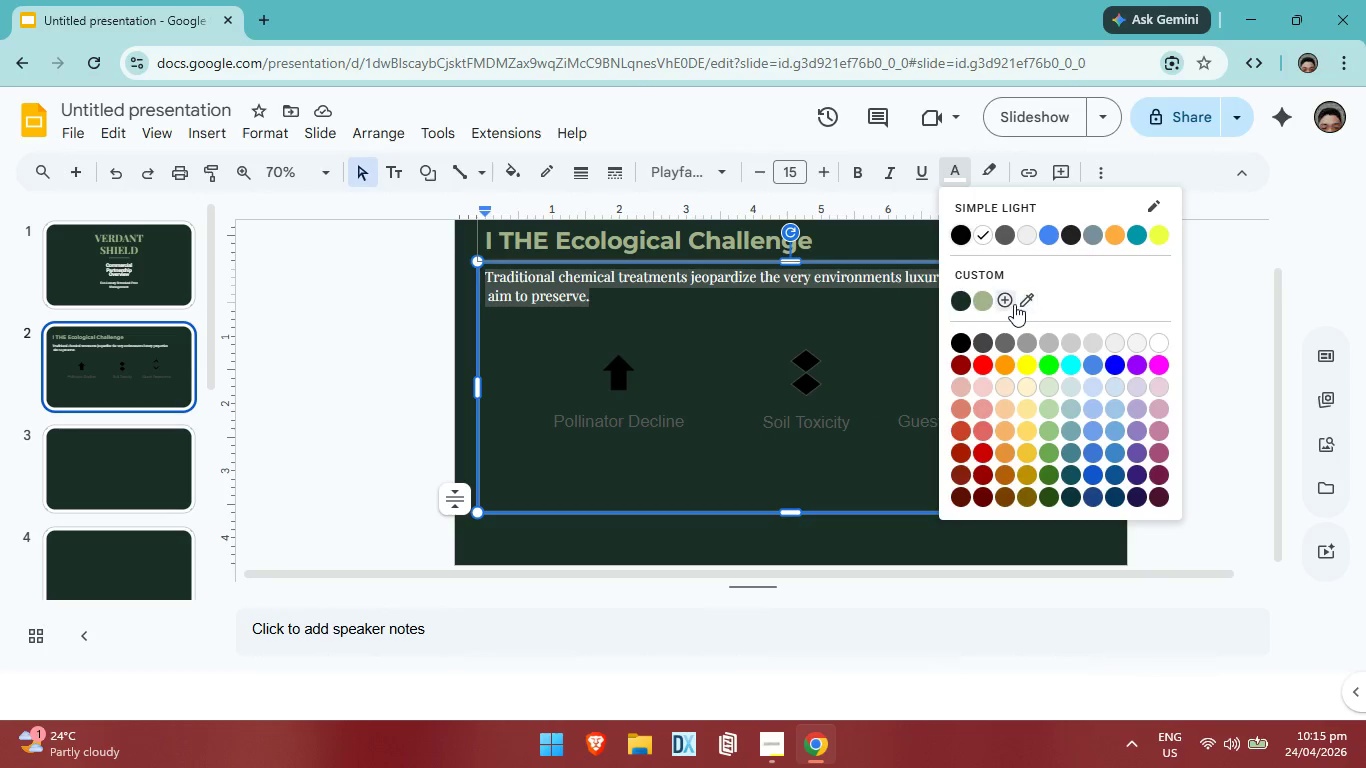 
left_click([1008, 298])
 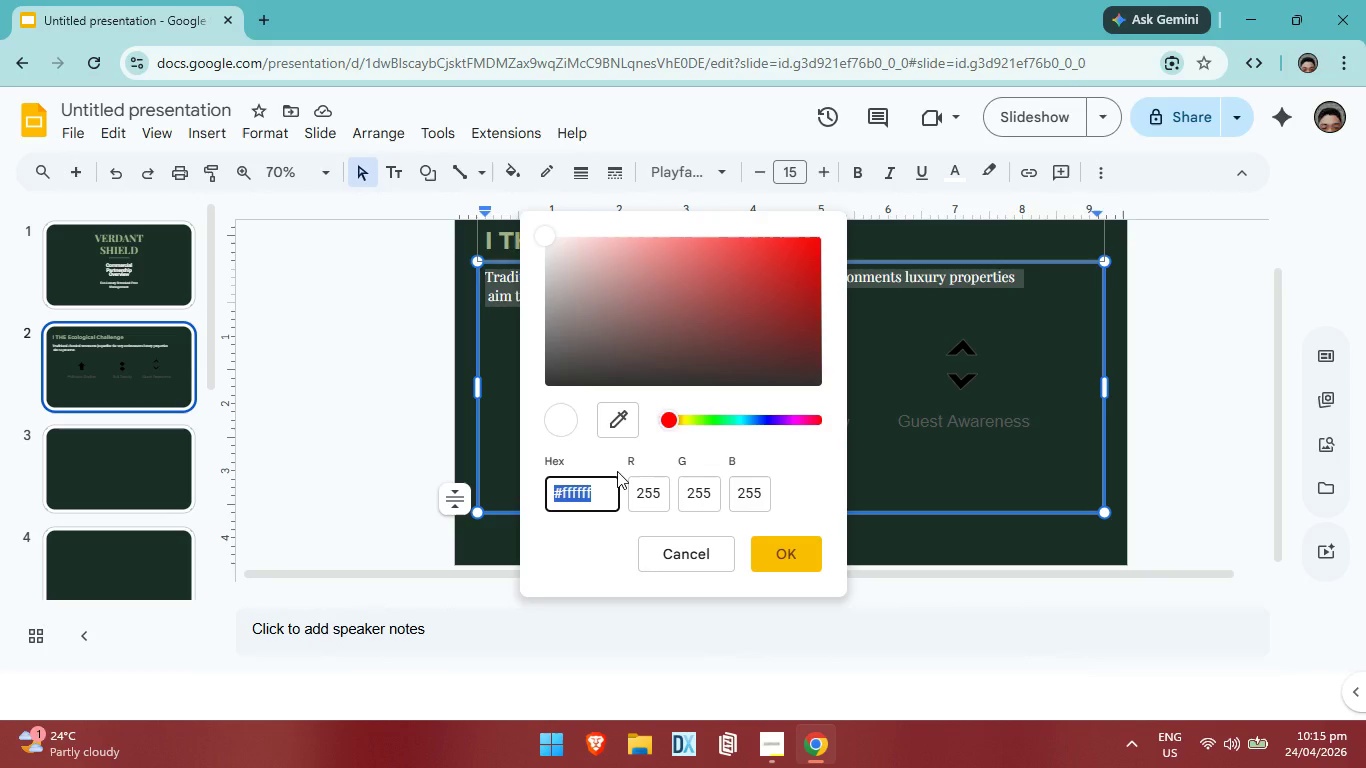 
key(Backspace)
key(Backspace)
key(Backspace)
key(Backspace)
key(Backspace)
key(Backspace)
key(Backspace)
key(Backspace)
key(Backspace)
key(Backspace)
type(f4f1ea)
 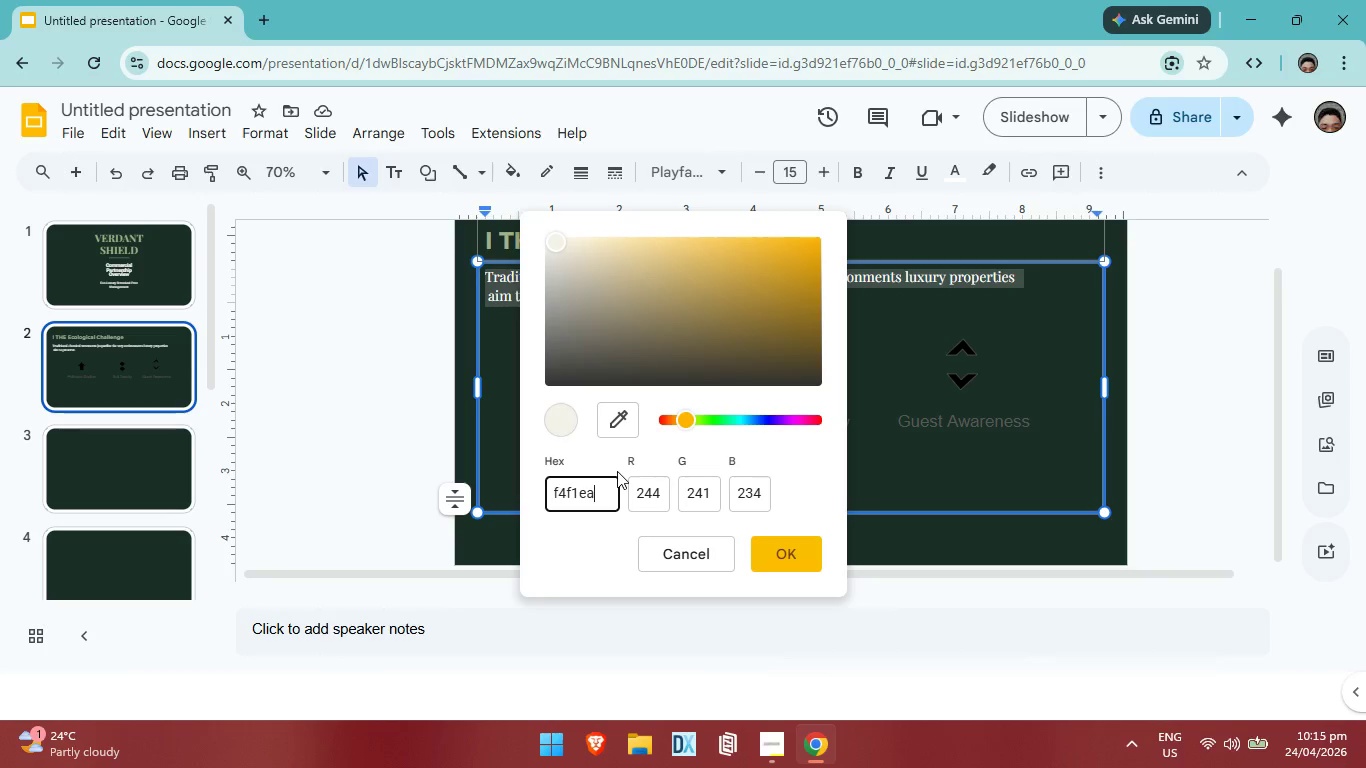 
key(Enter)
 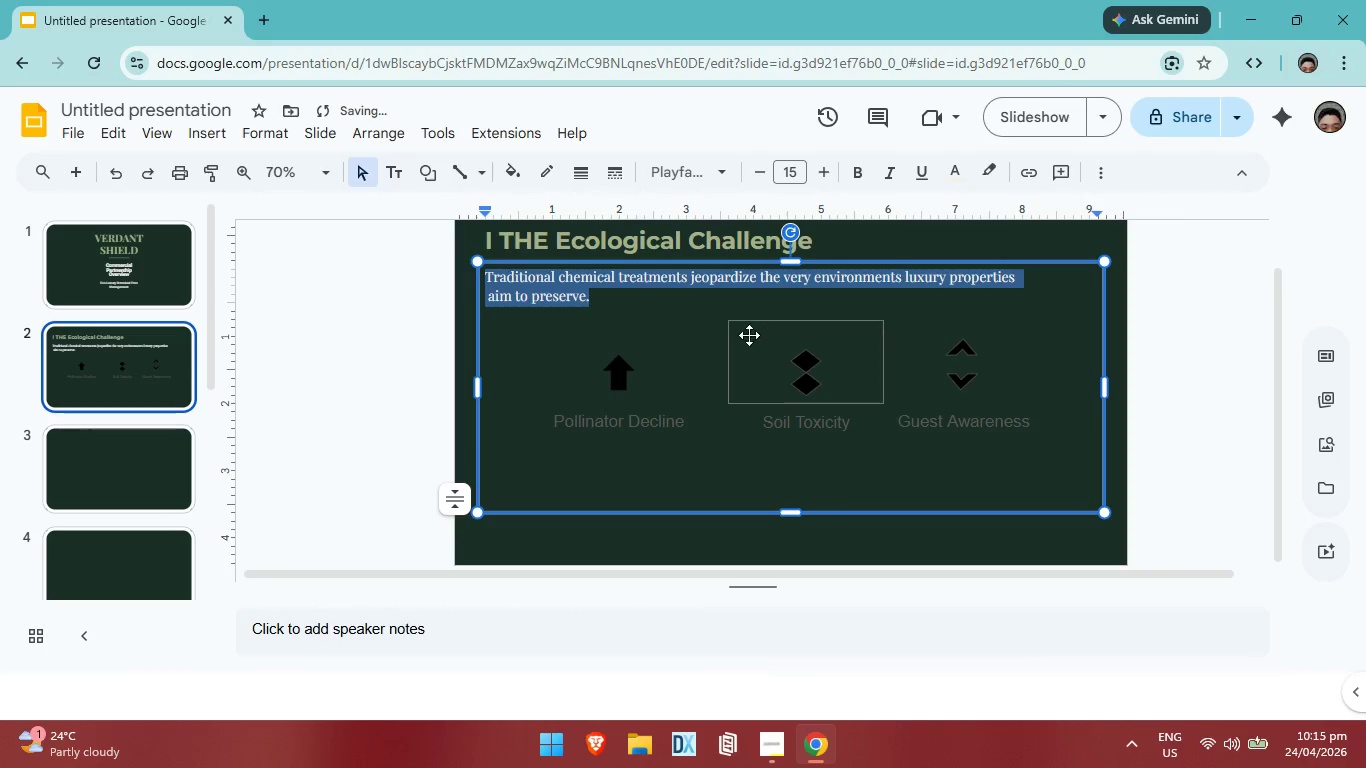 
left_click([690, 333])
 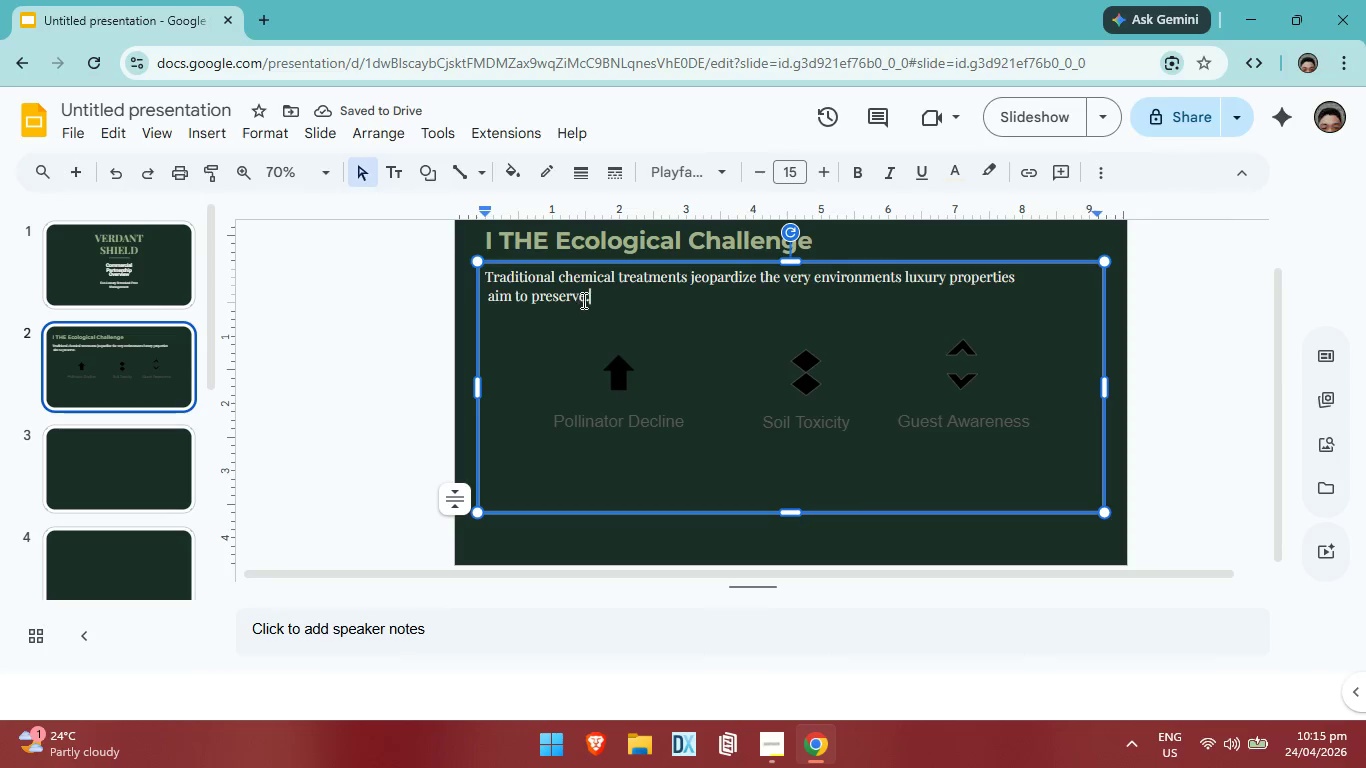 
left_click([583, 298])
 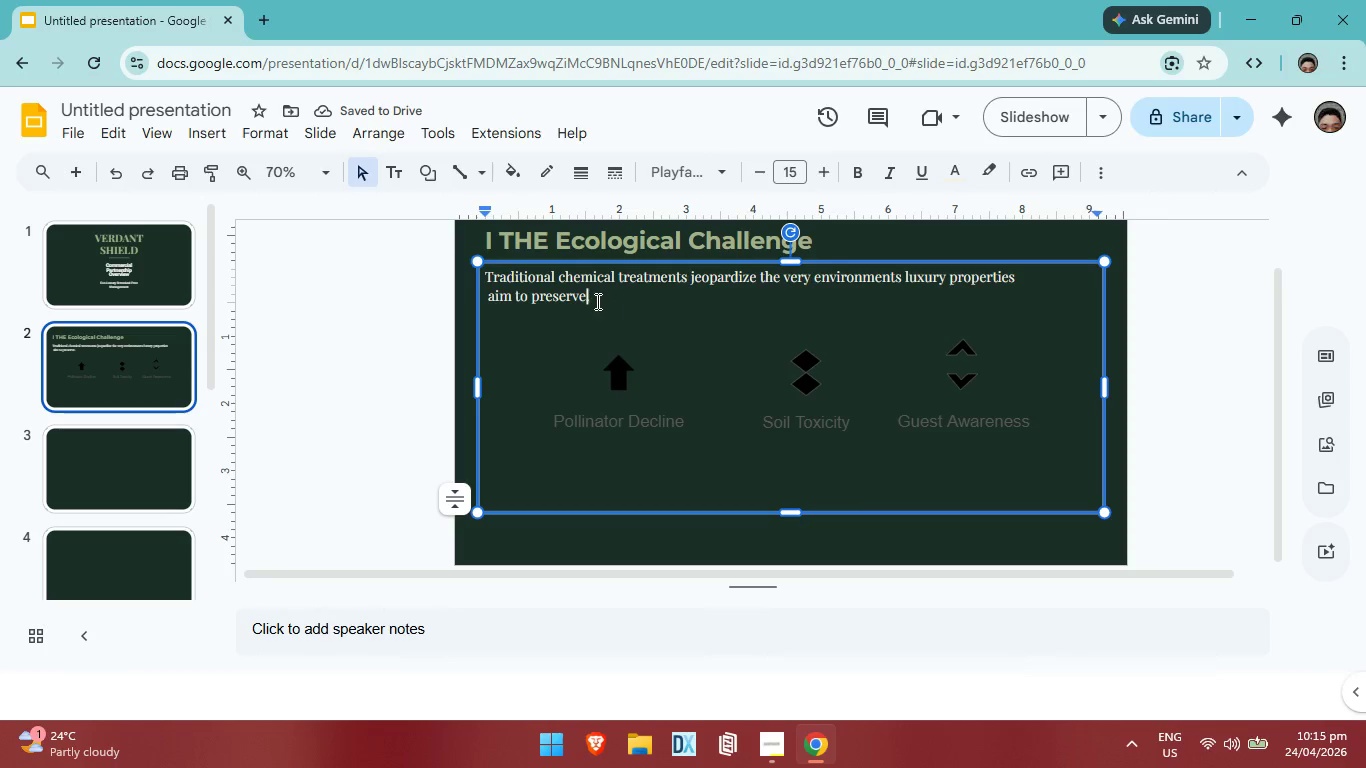 
left_click_drag(start_coordinate=[596, 301], to_coordinate=[470, 272])
 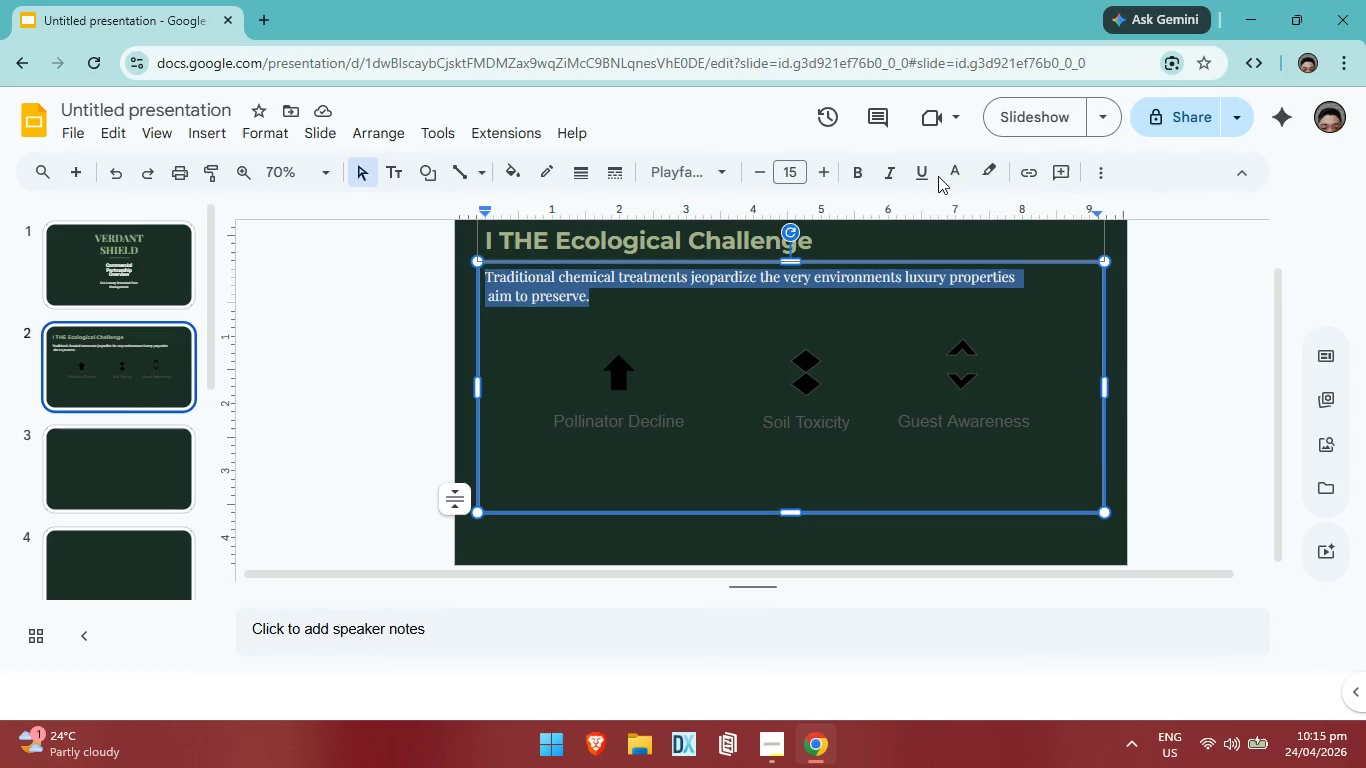 
left_click([945, 169])
 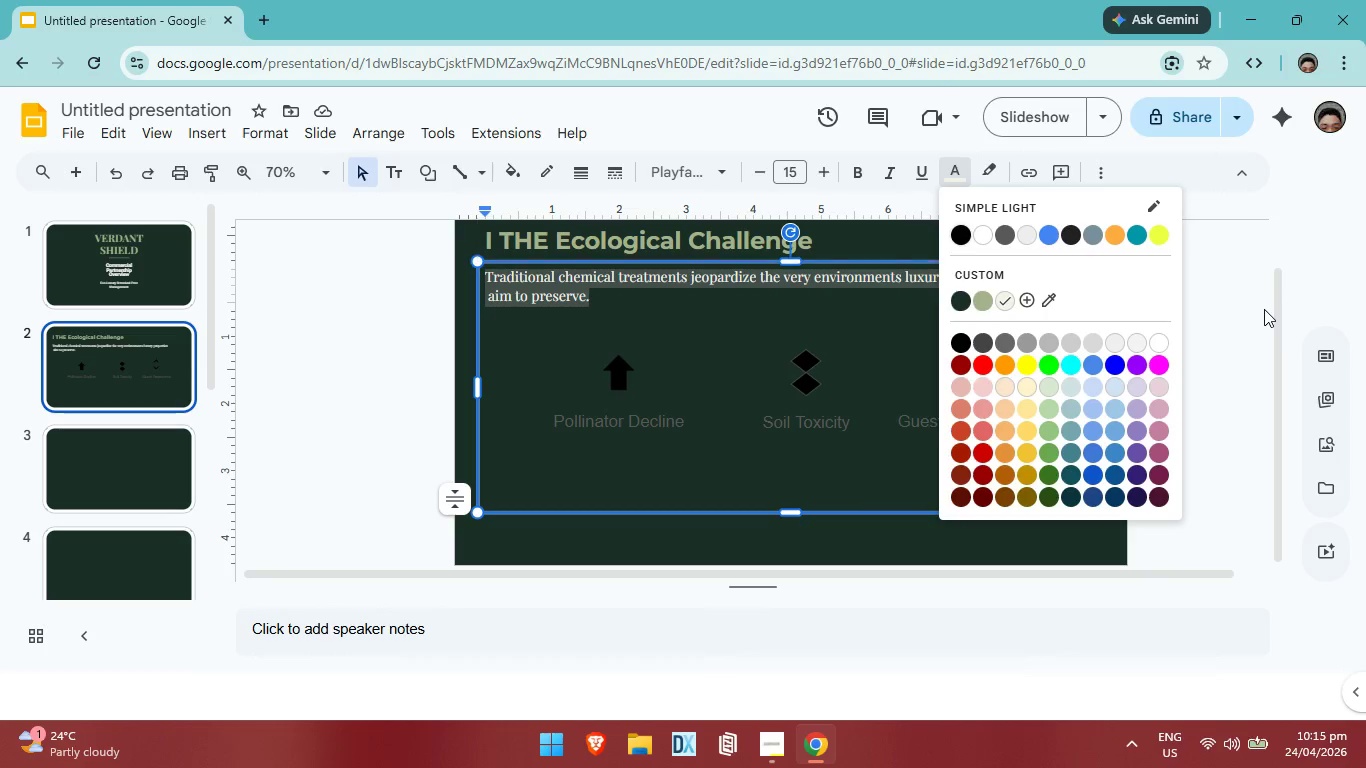 
left_click([1203, 327])
 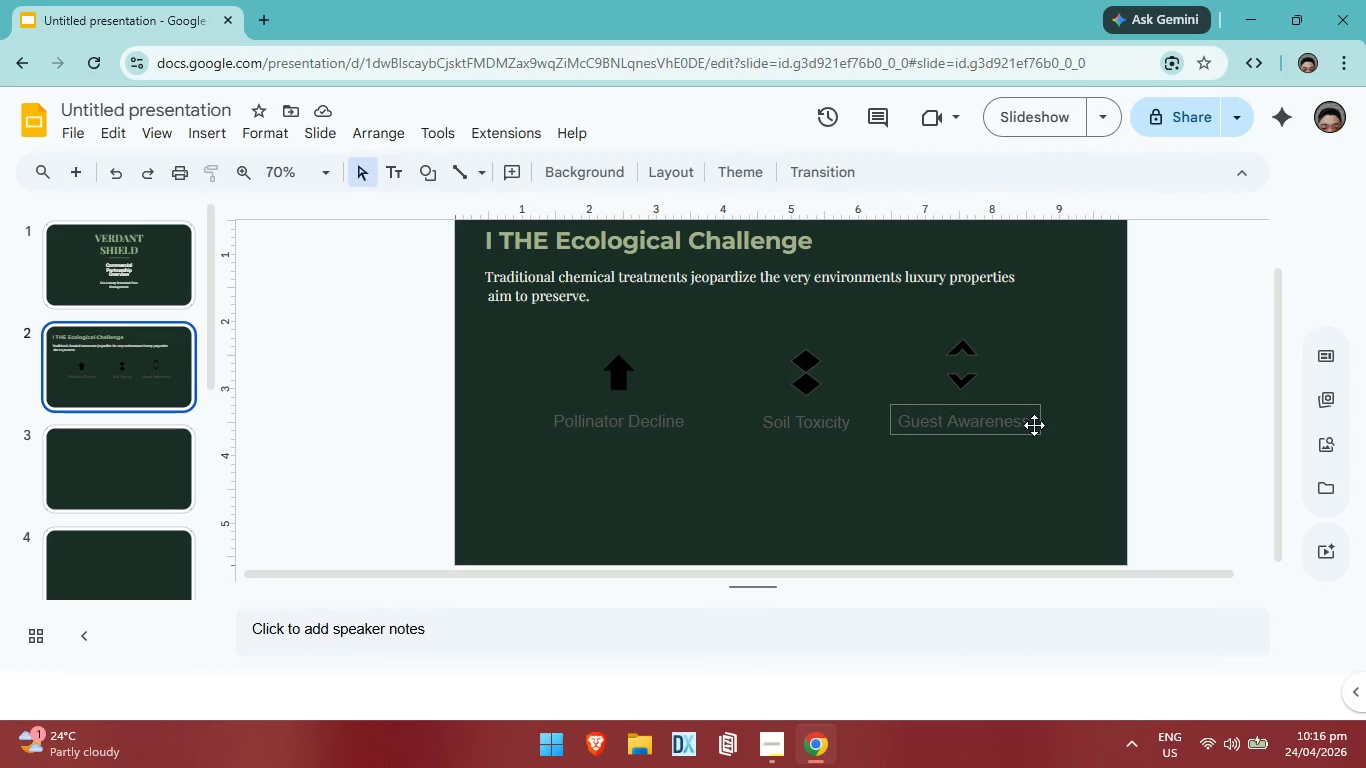 
left_click([1034, 416])
 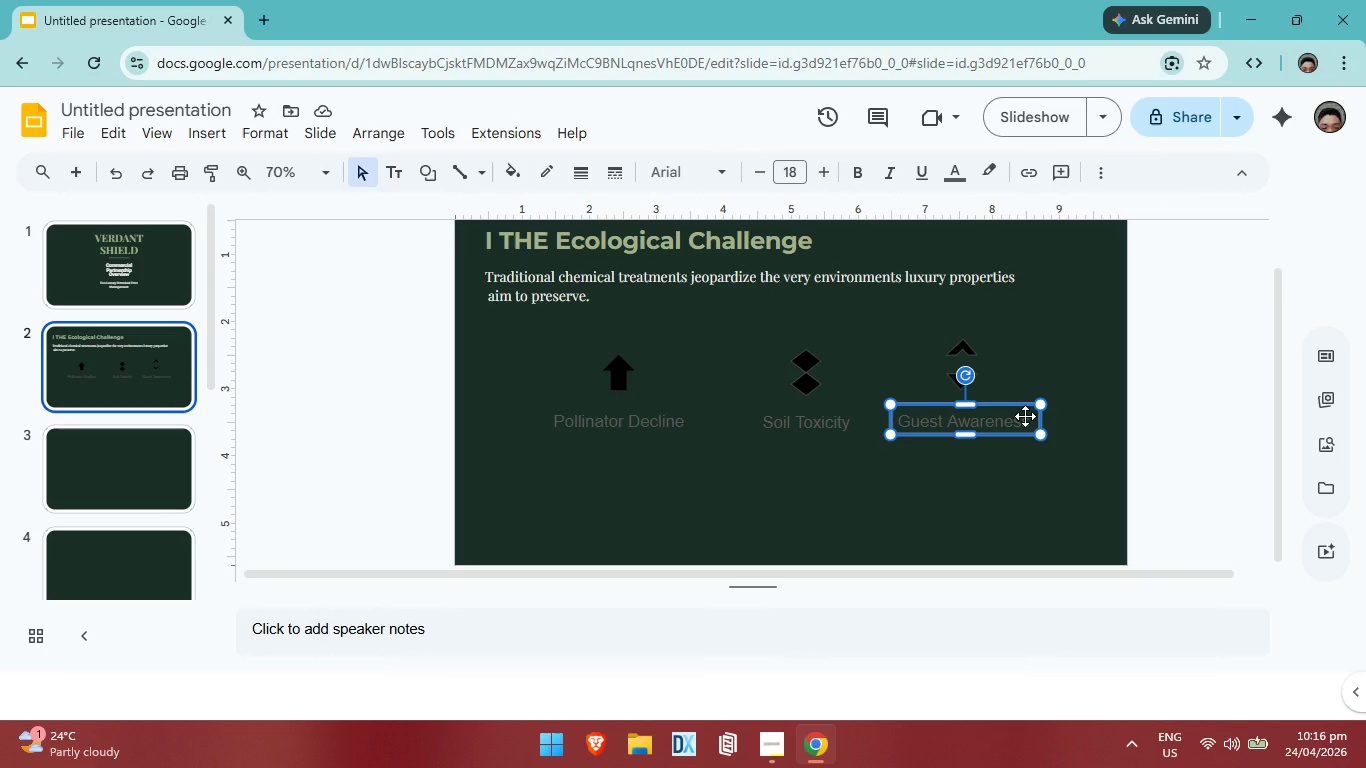 
left_click([1025, 416])
 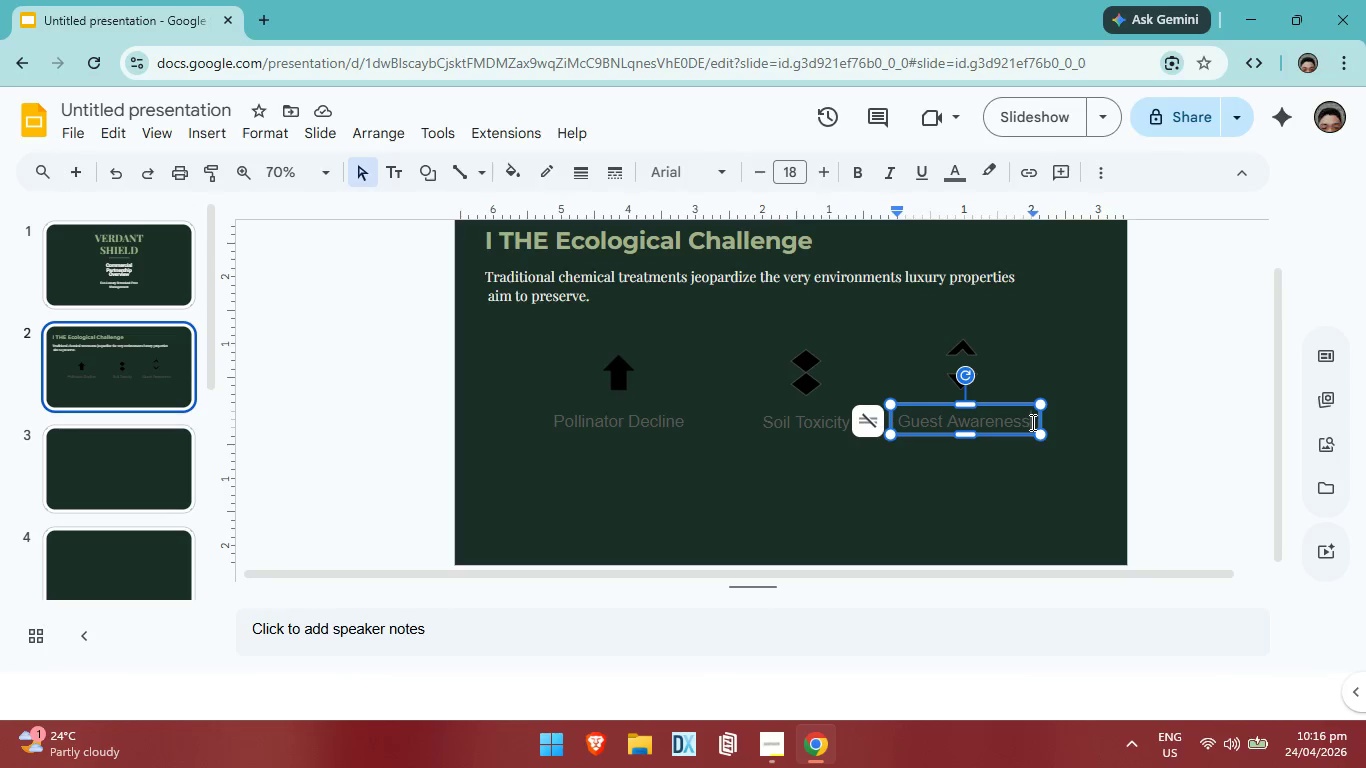 
left_click_drag(start_coordinate=[1031, 422], to_coordinate=[890, 419])
 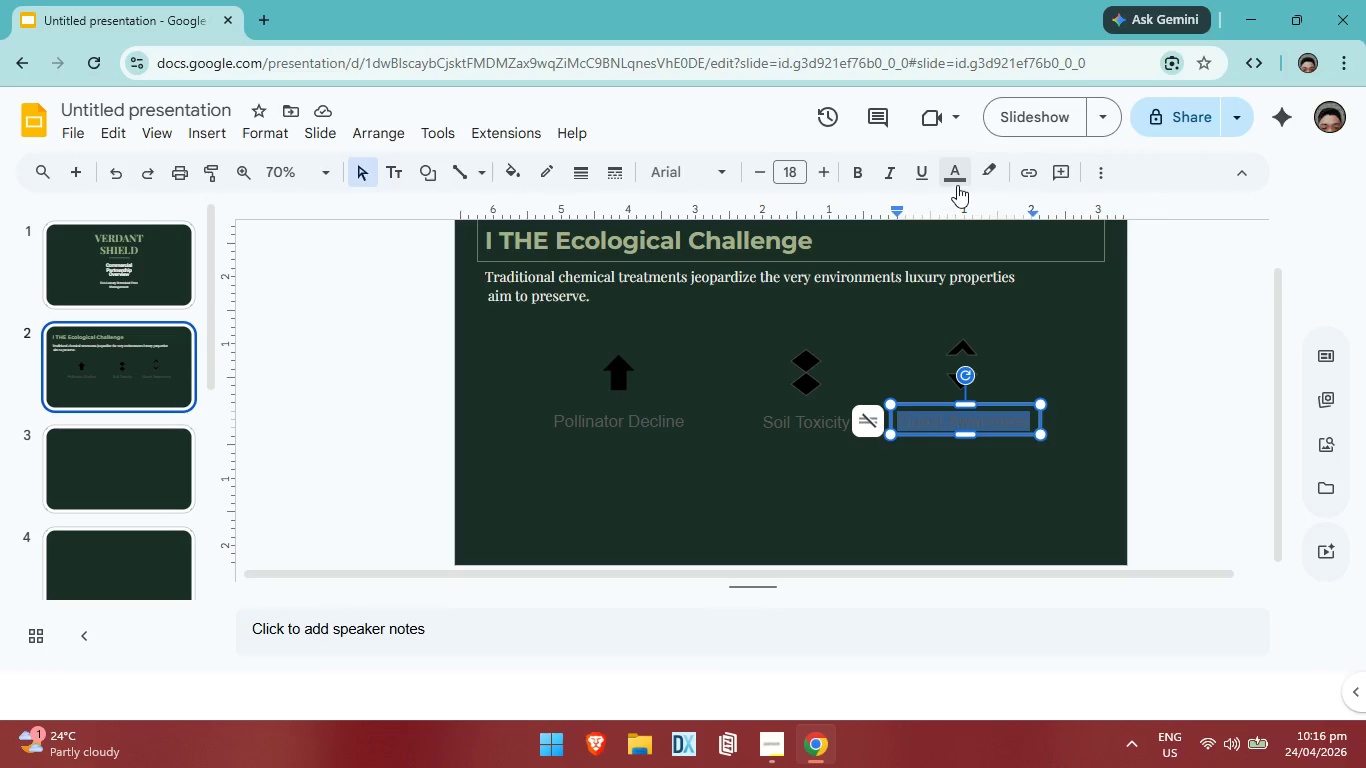 
left_click([957, 185])
 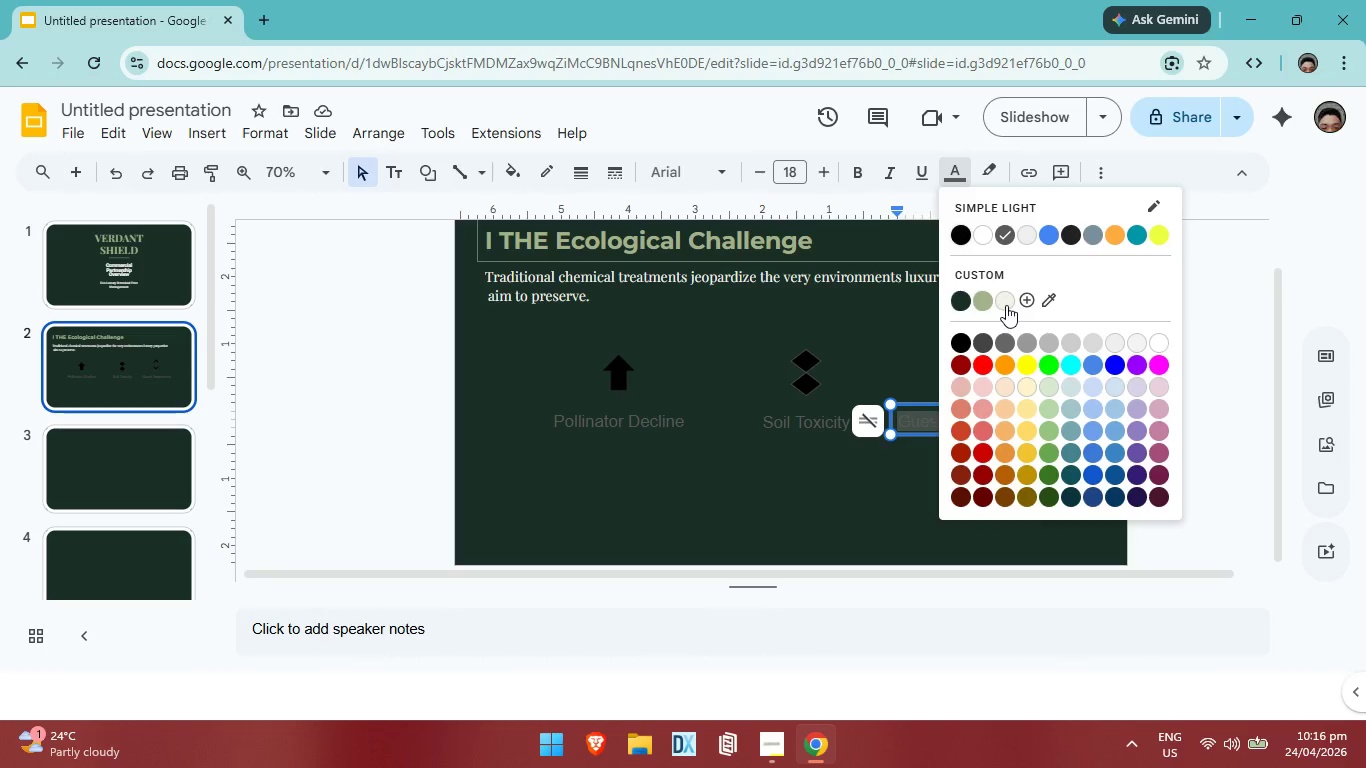 
left_click([1006, 305])
 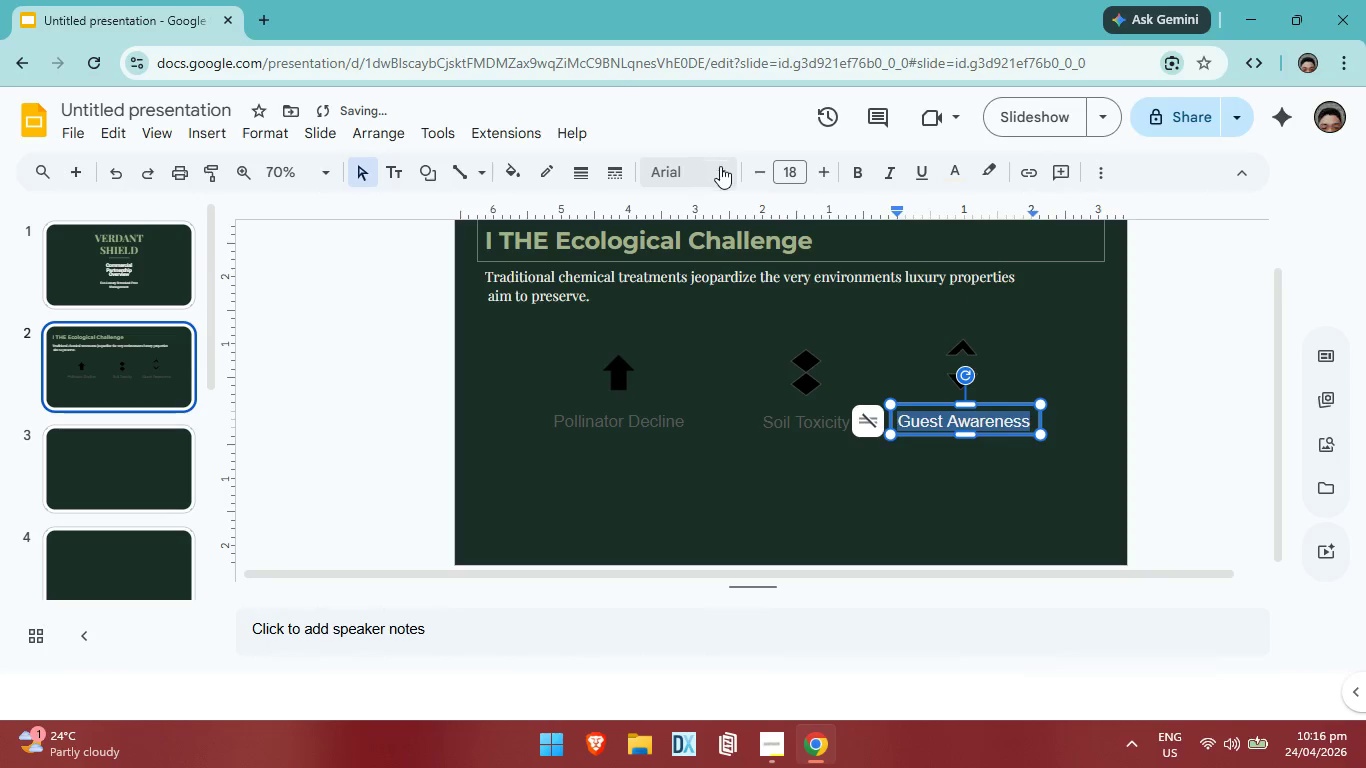 
left_click([721, 168])
 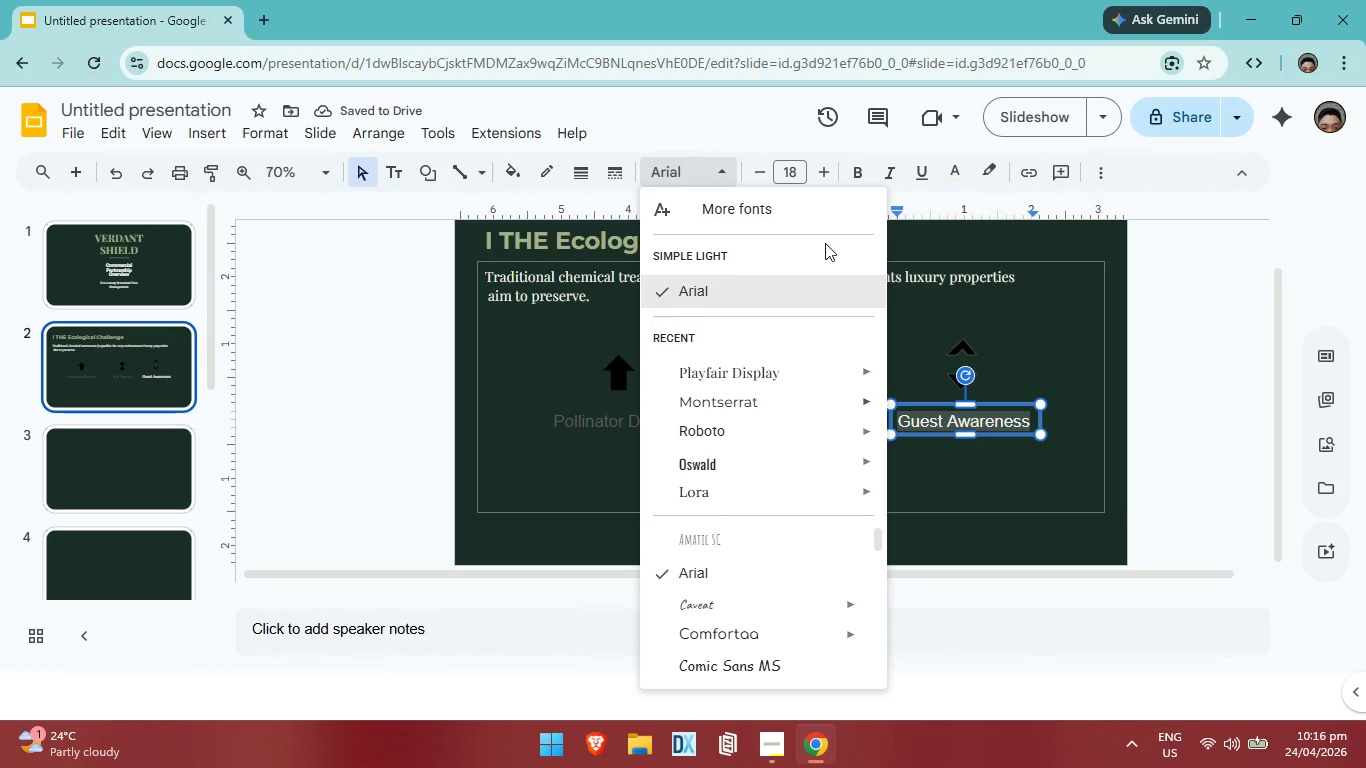 
mouse_move([762, 411])
 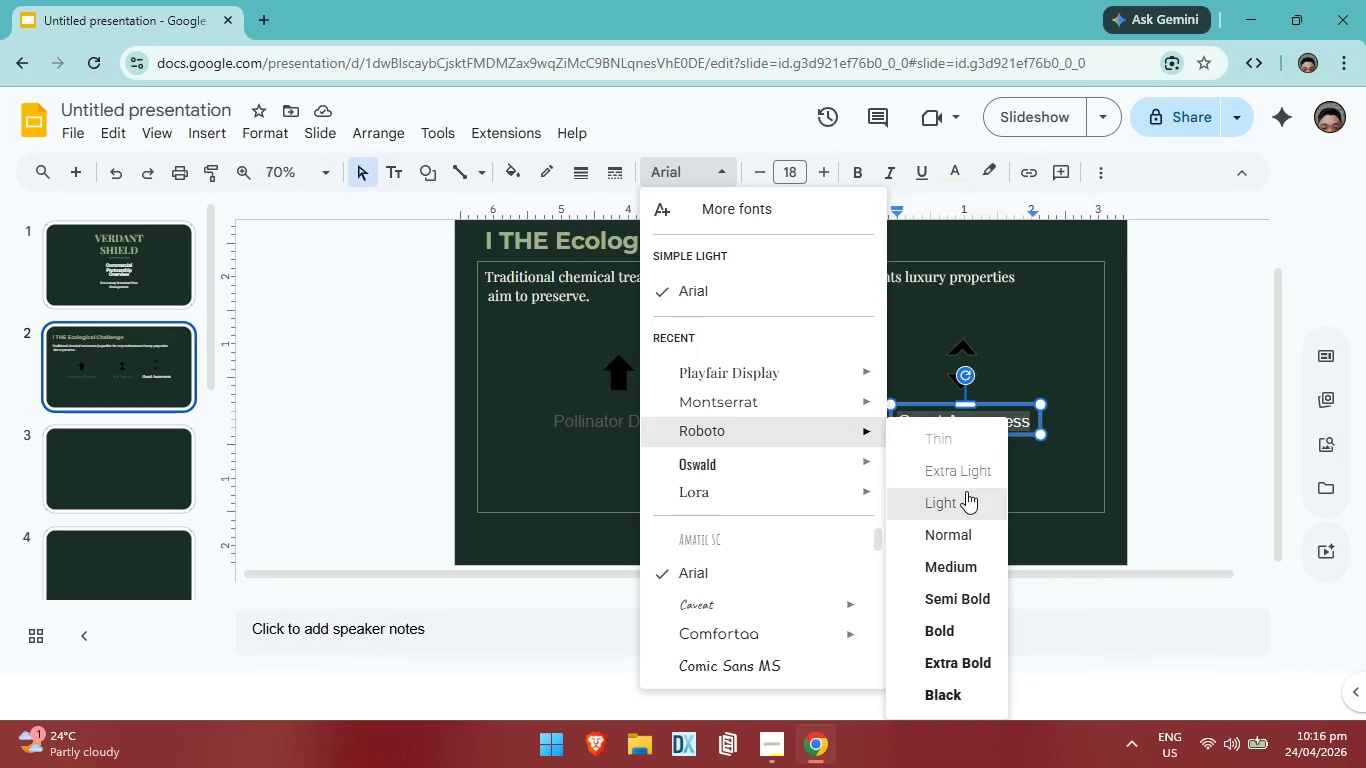 
left_click([966, 491])
 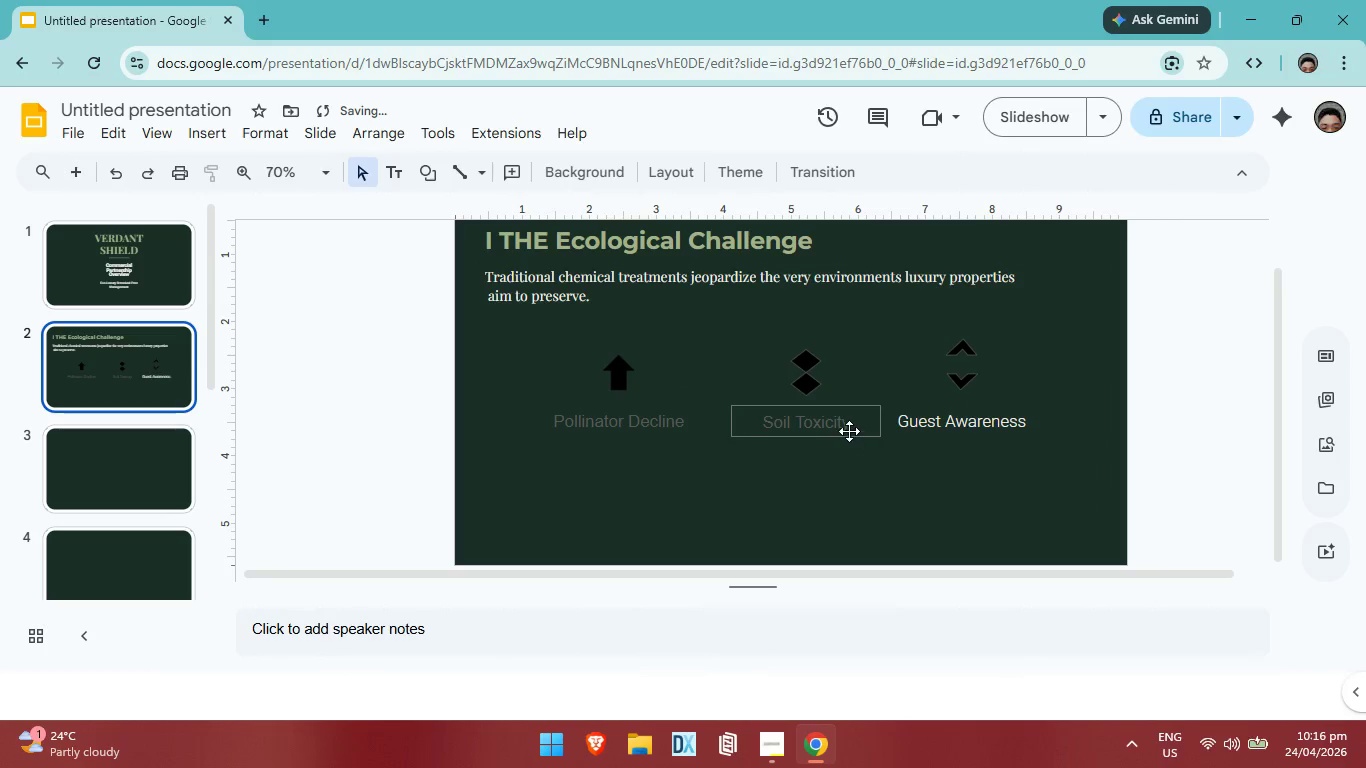 
double_click([847, 423])
 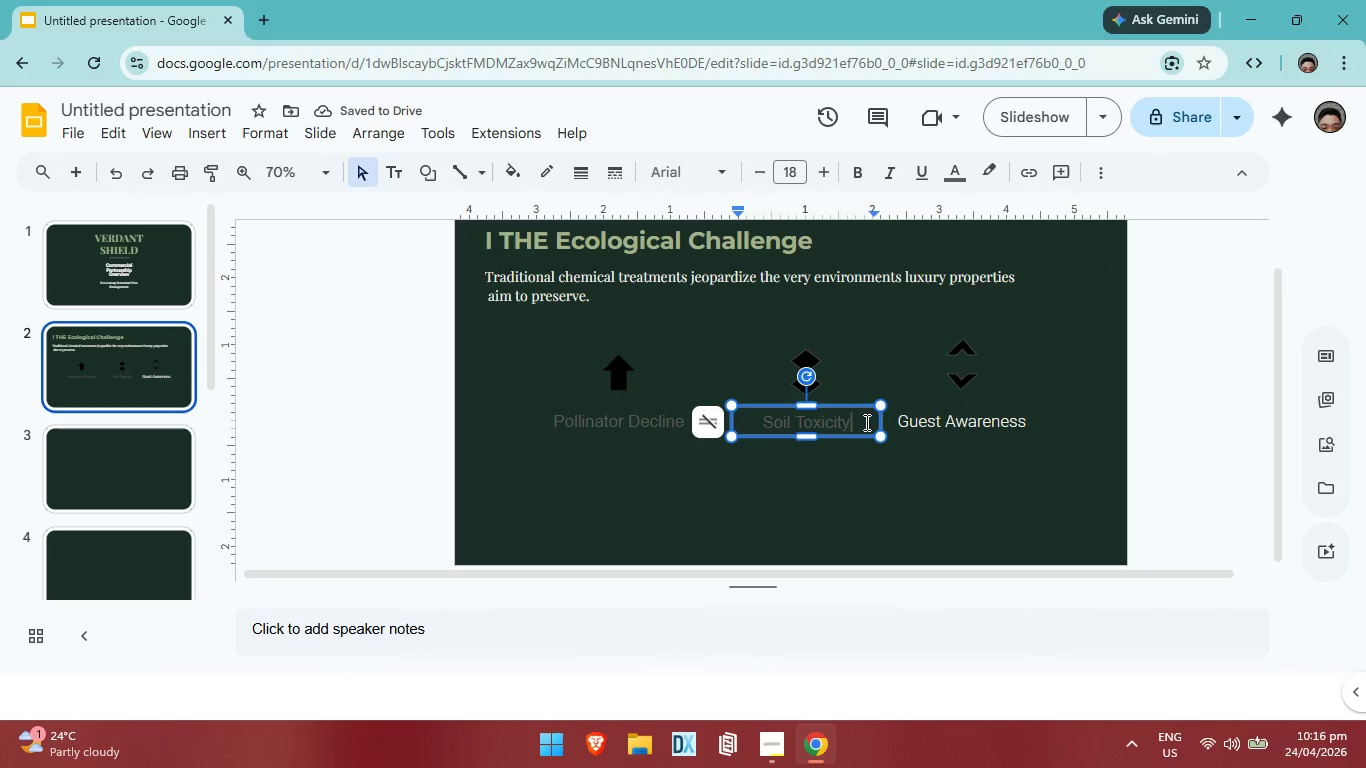 
left_click_drag(start_coordinate=[865, 422], to_coordinate=[766, 418])
 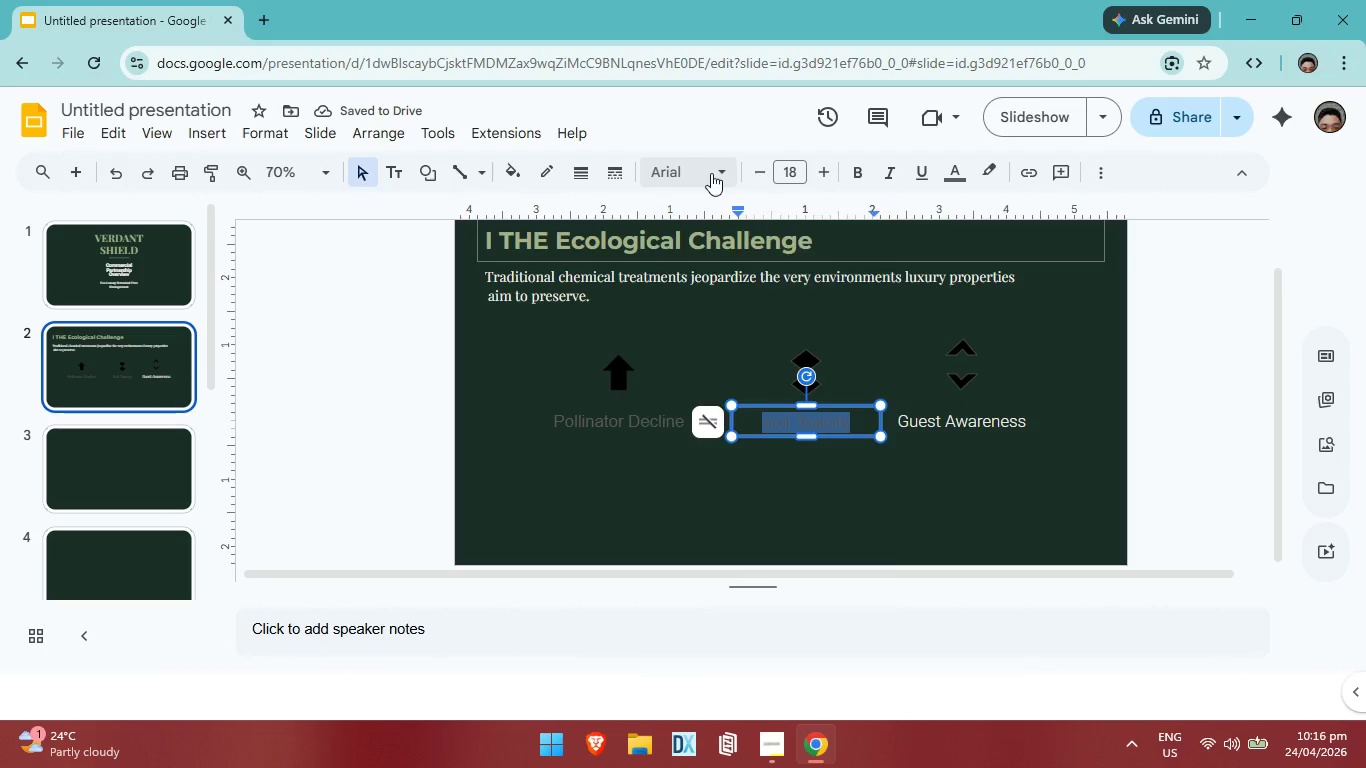 
left_click([711, 173])
 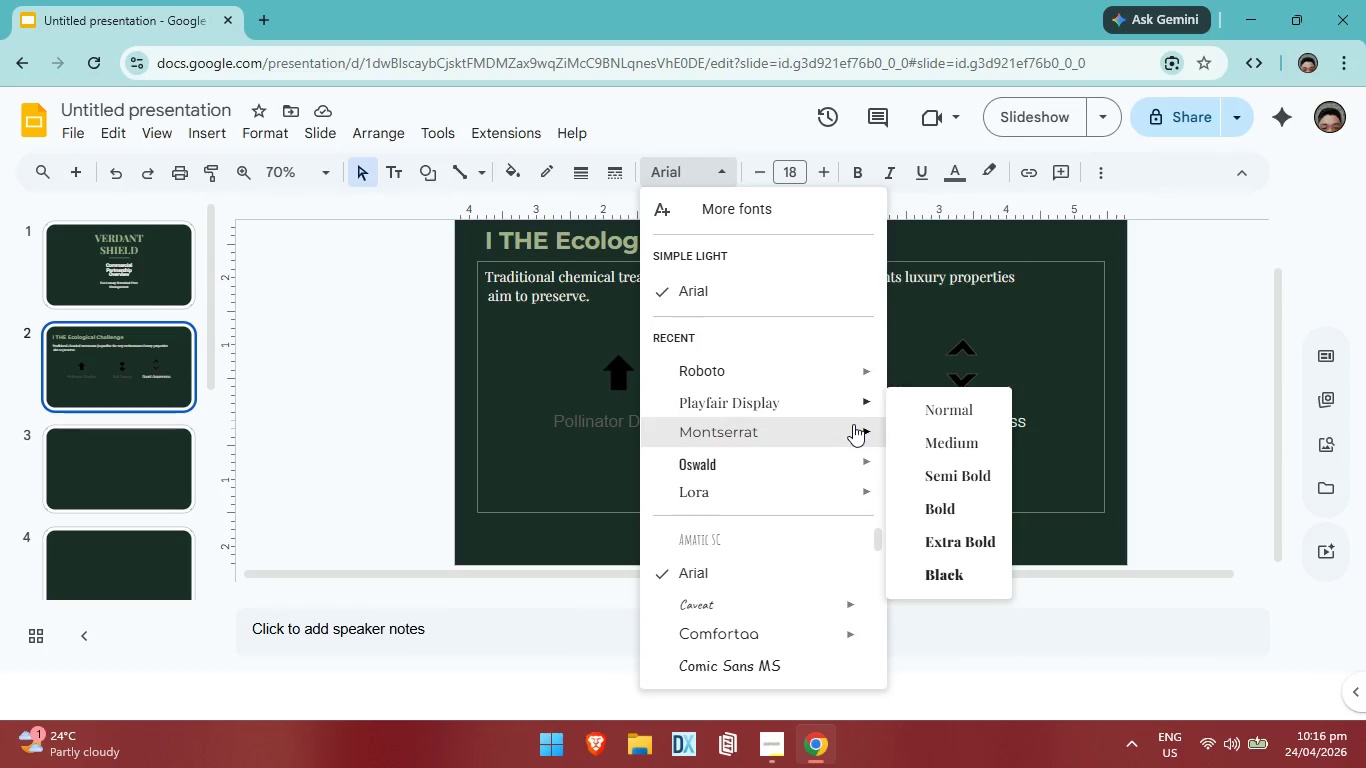 
left_click([965, 264])
 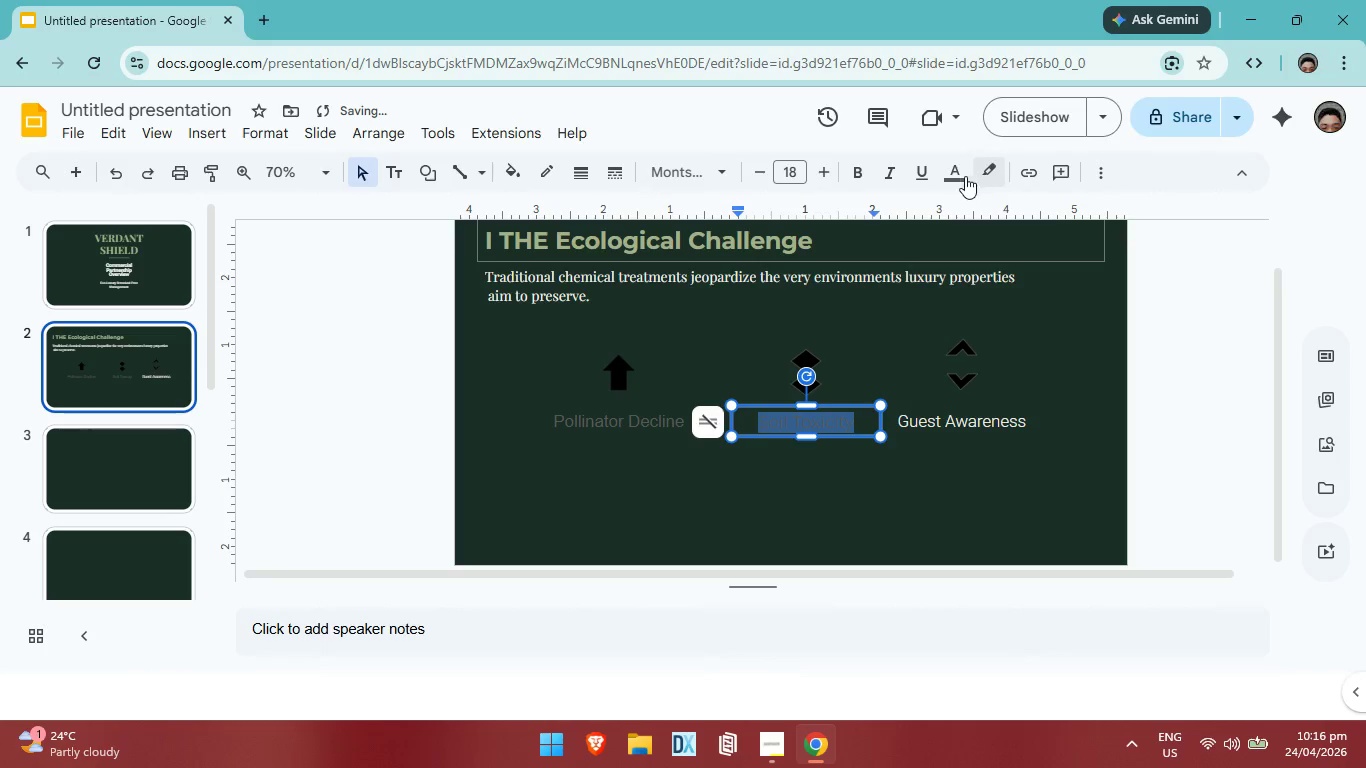 
left_click([951, 178])
 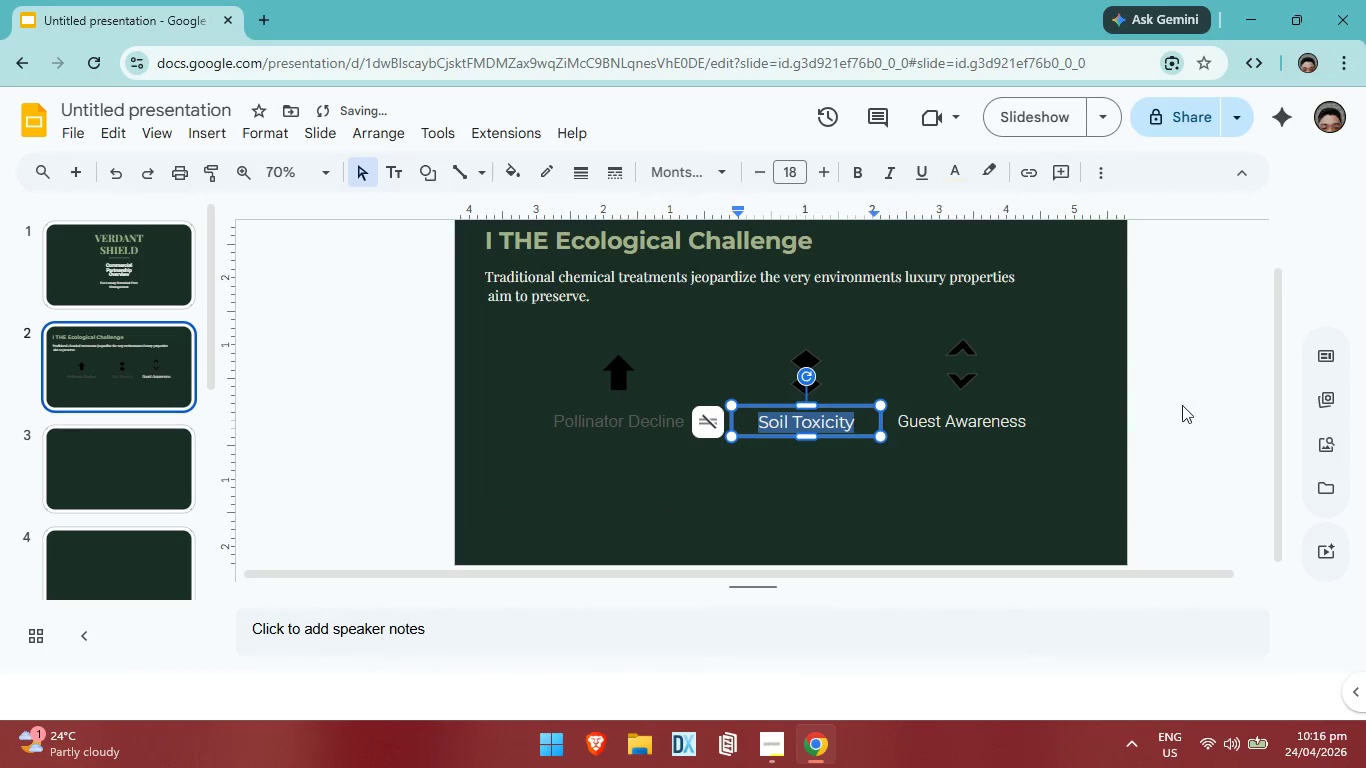 
left_click([1201, 411])
 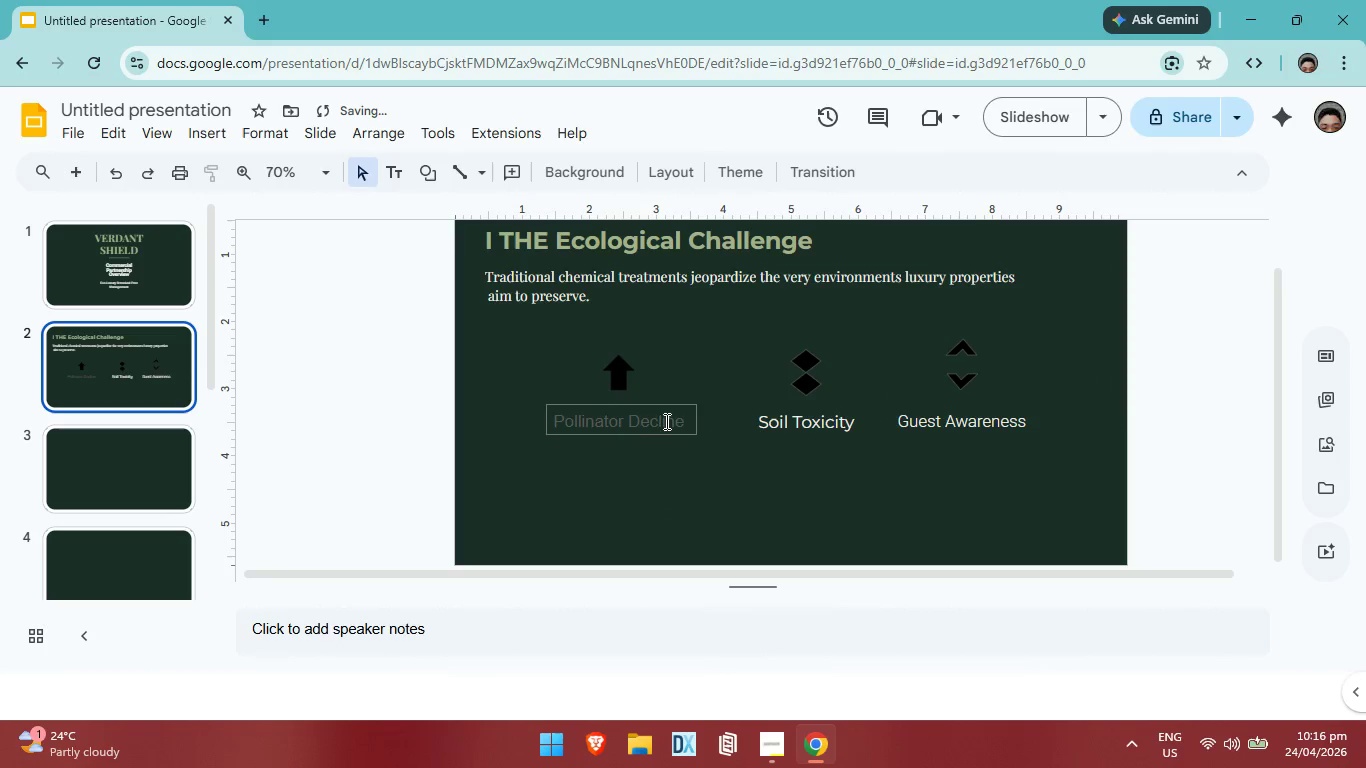 
left_click([680, 421])
 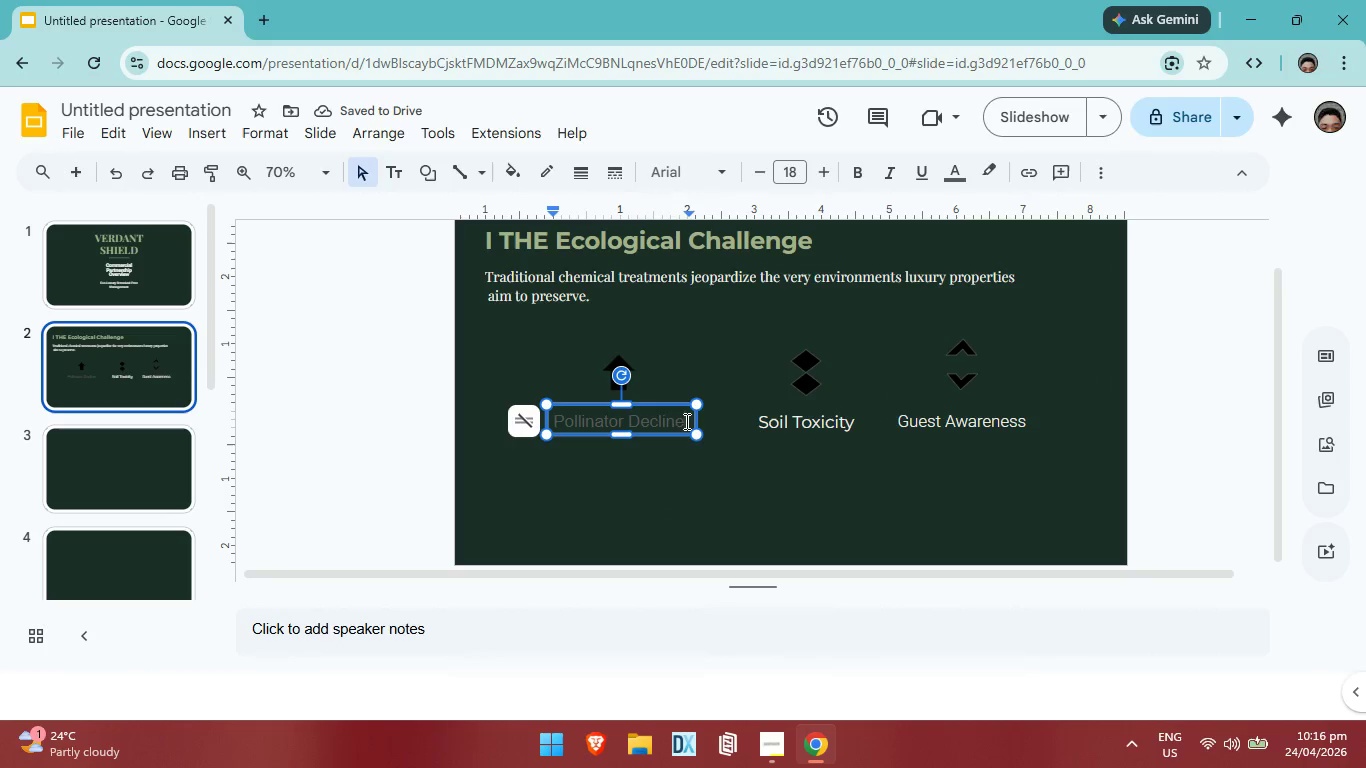 
left_click_drag(start_coordinate=[685, 421], to_coordinate=[534, 412])
 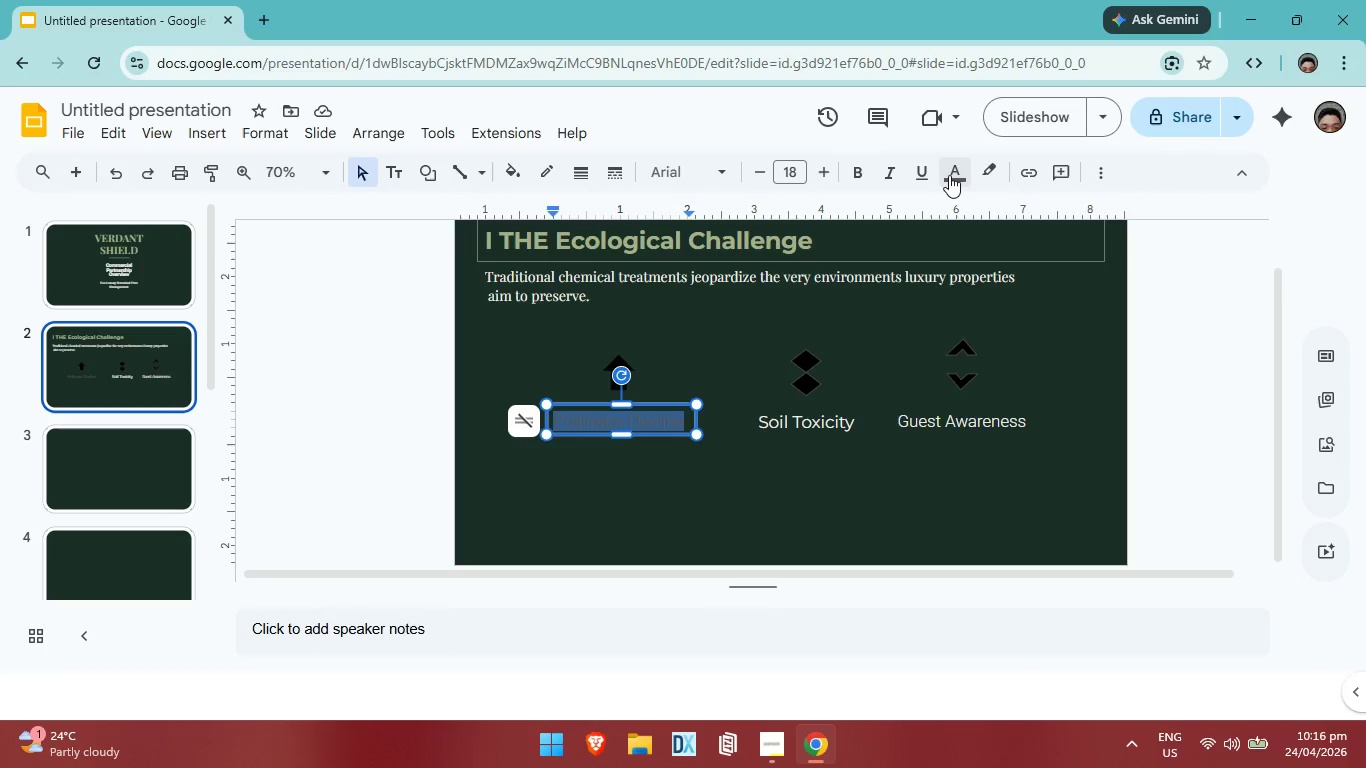 
left_click([949, 175])
 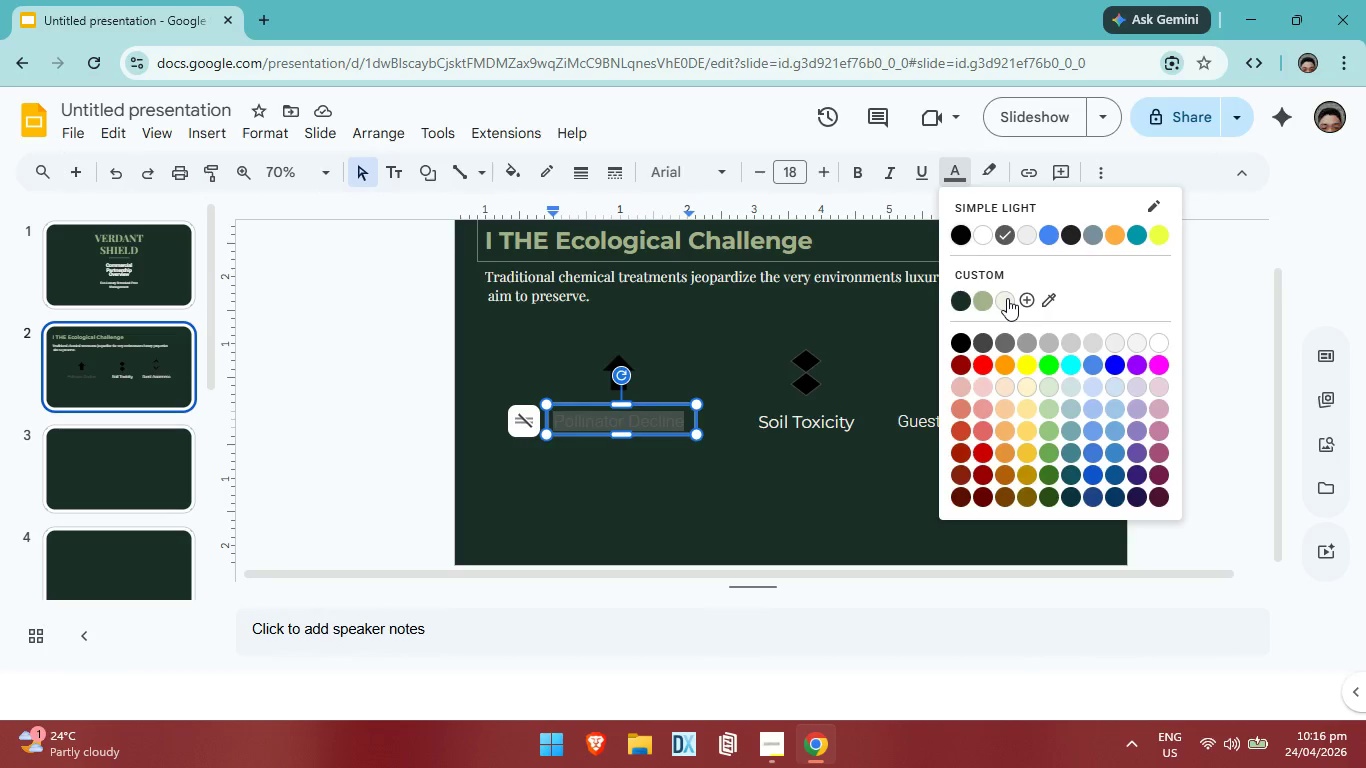 
left_click([1007, 298])
 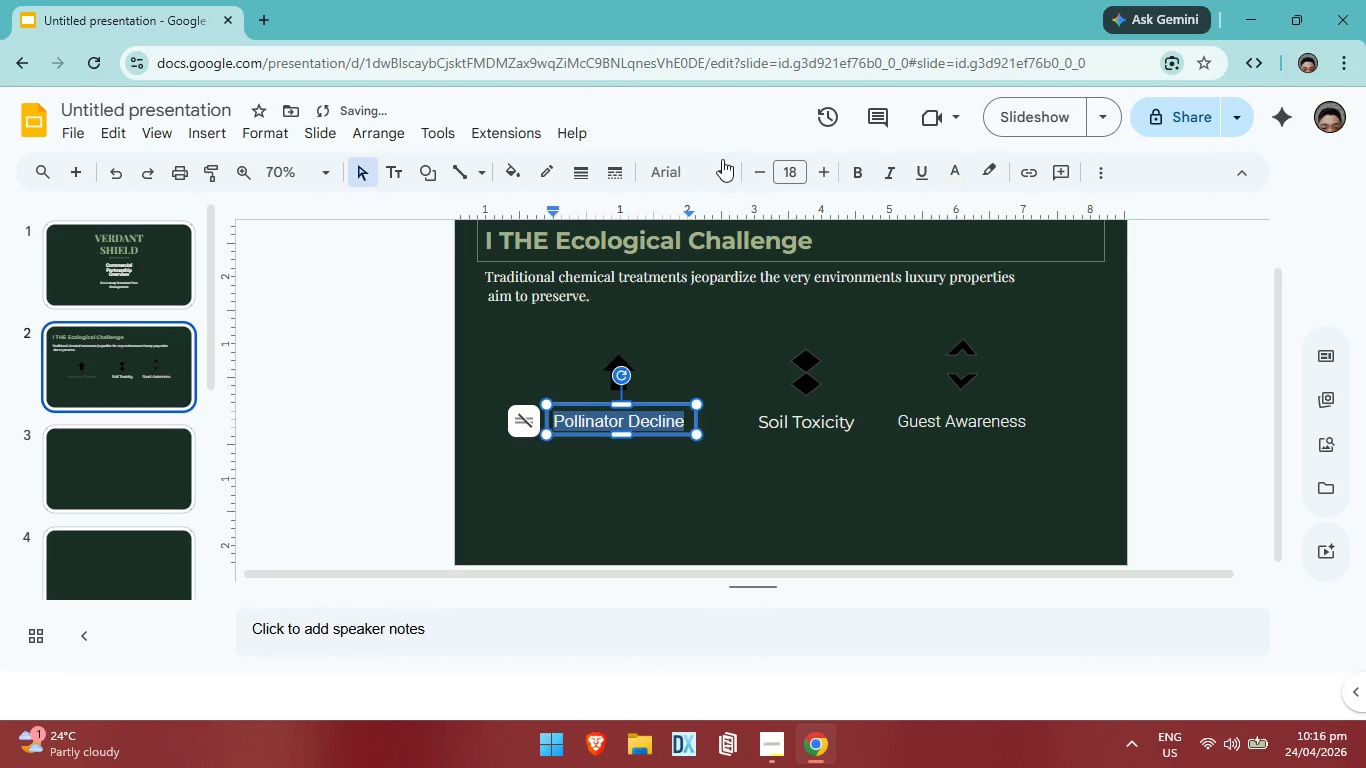 
left_click([721, 162])
 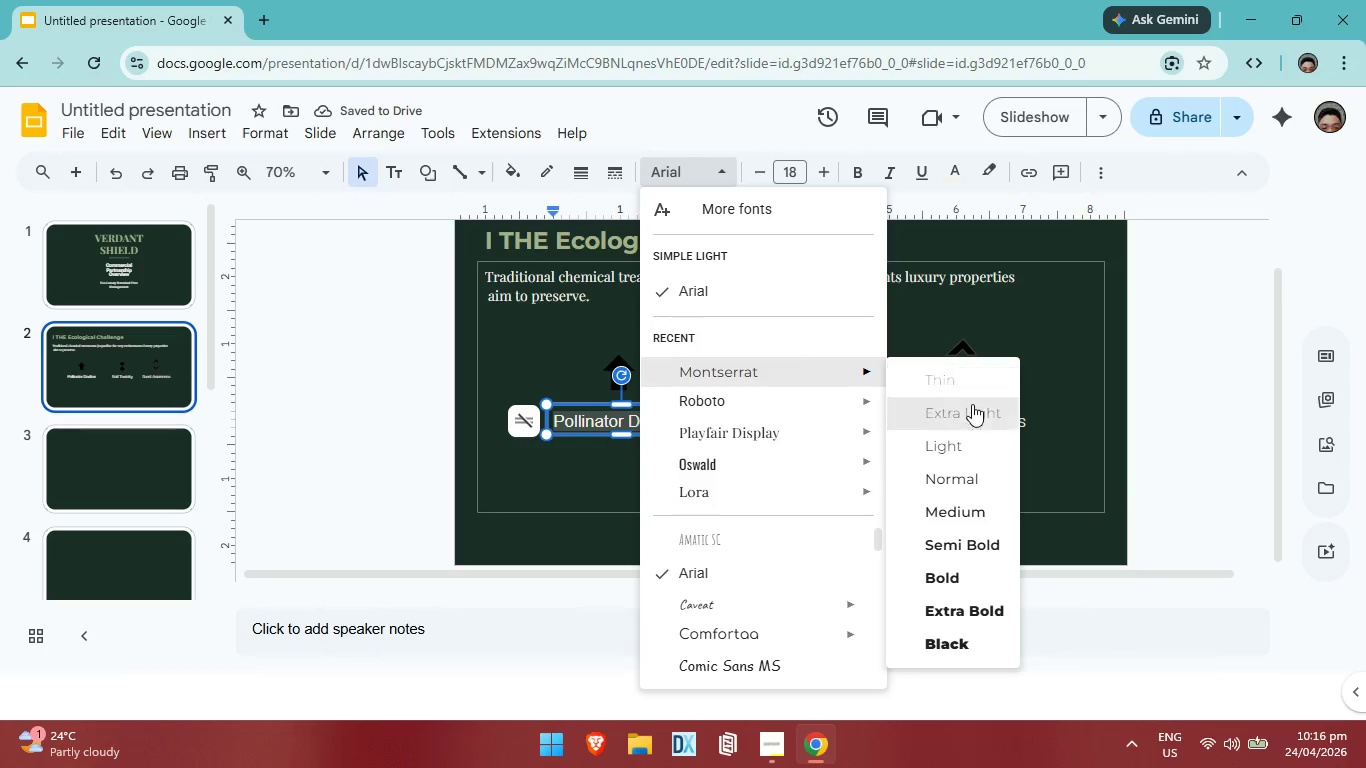 
left_click([968, 468])
 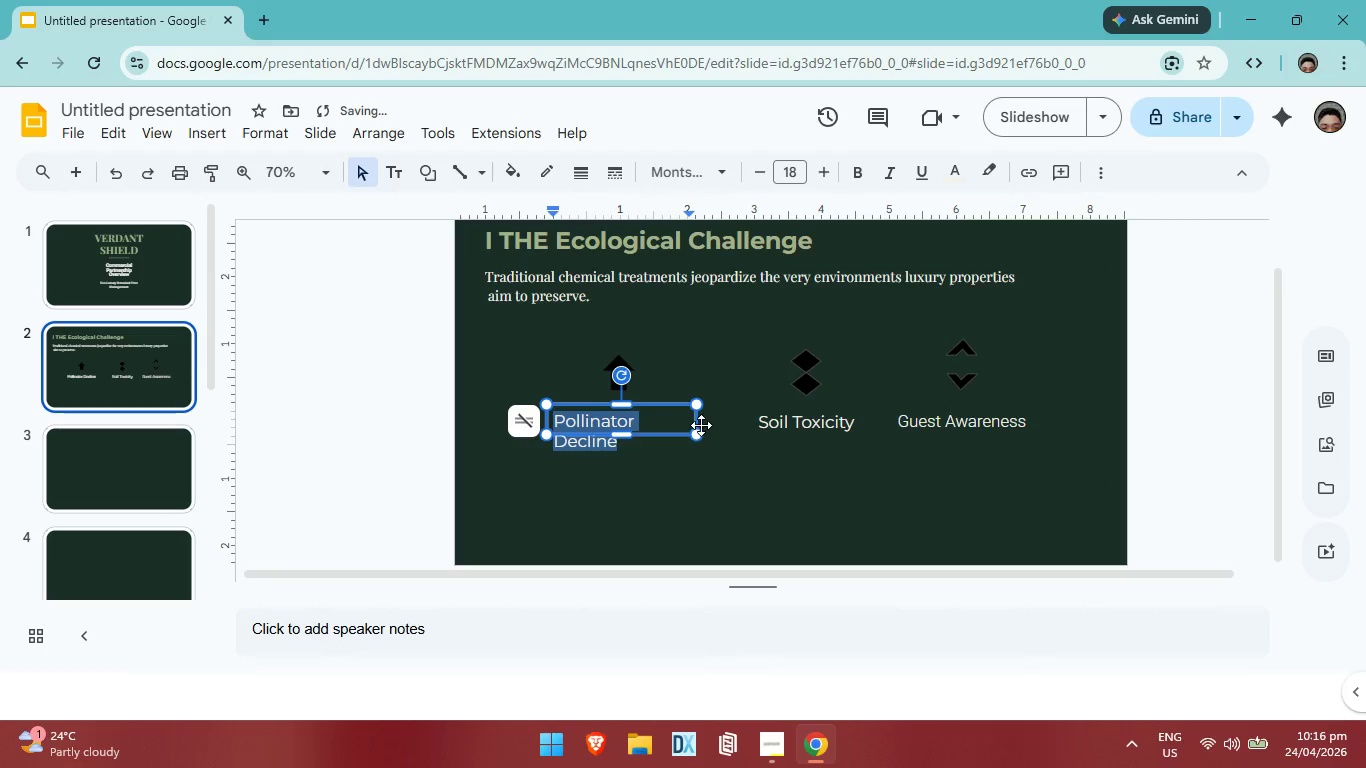 
left_click_drag(start_coordinate=[698, 422], to_coordinate=[722, 421])
 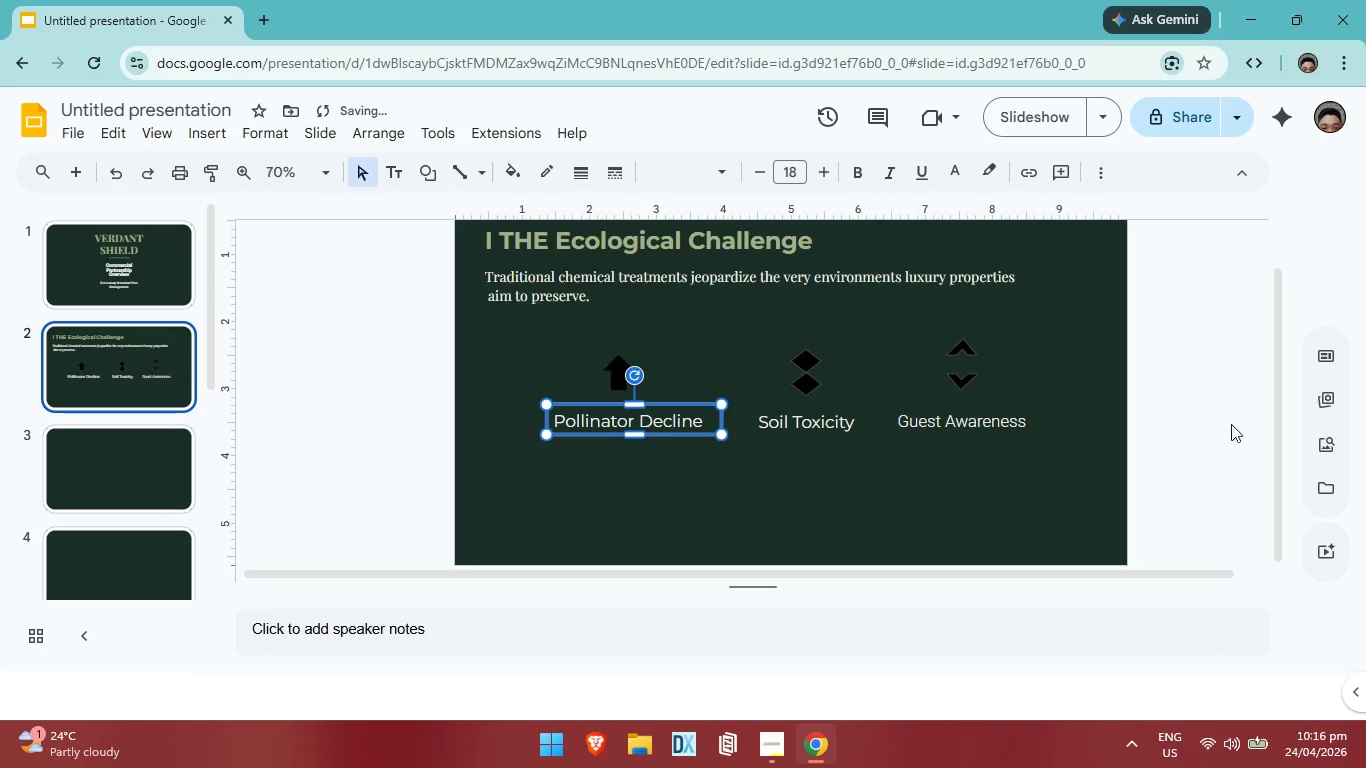 
left_click([1236, 423])
 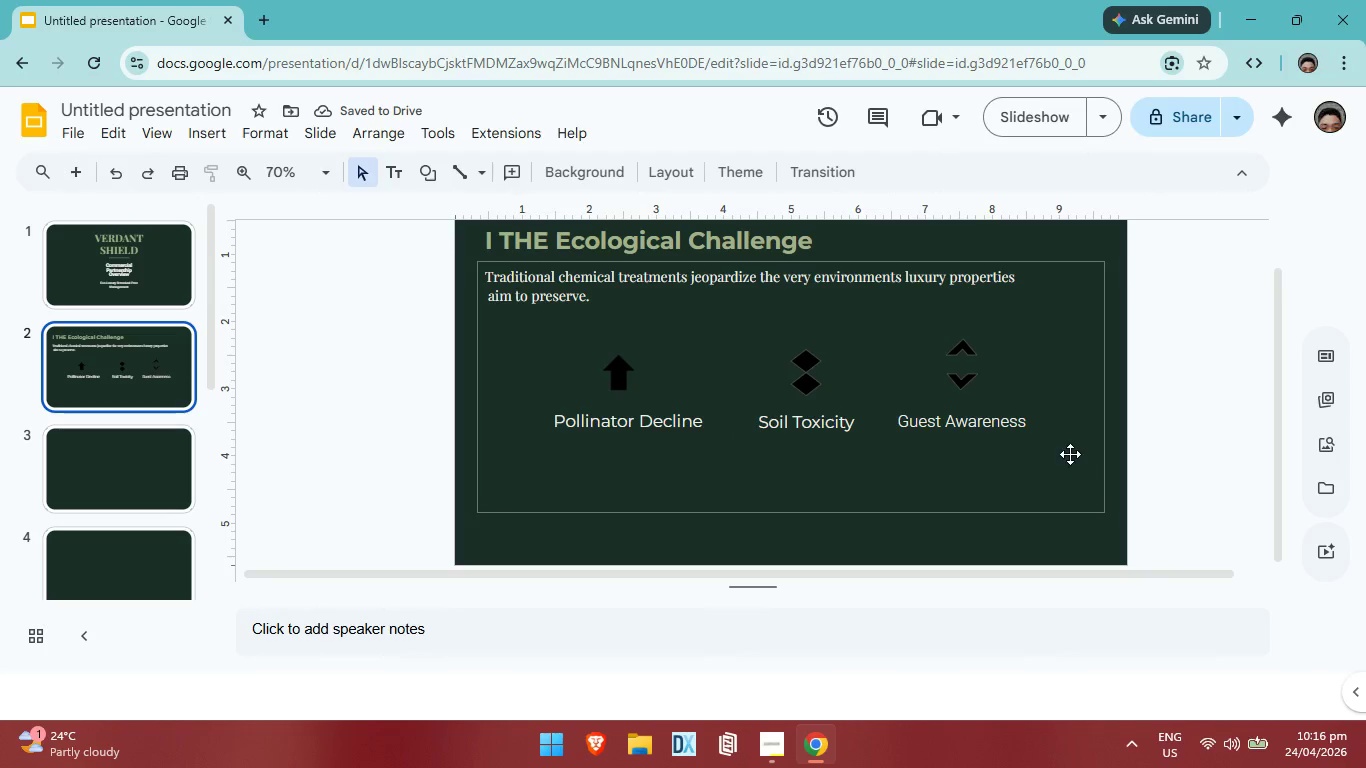 
left_click([1016, 417])
 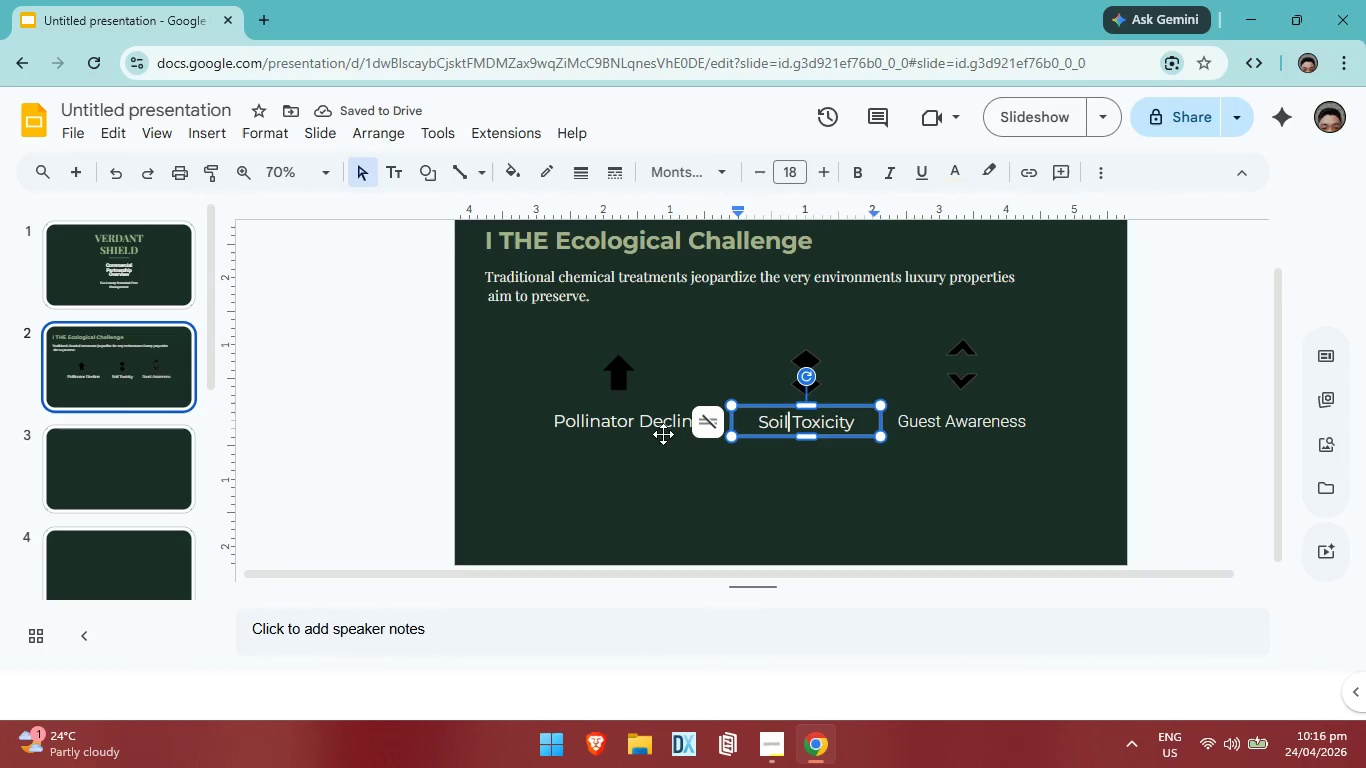 
left_click([656, 437])
 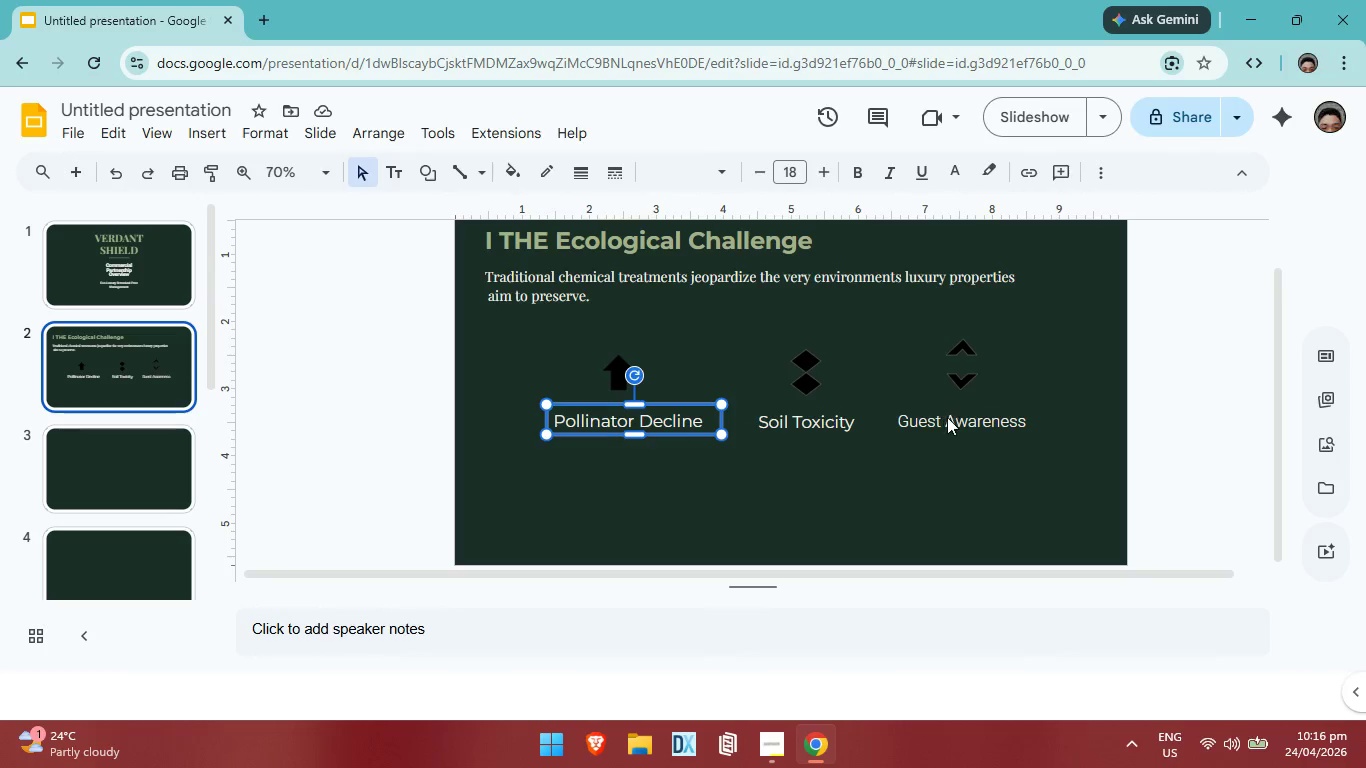 
left_click([948, 417])
 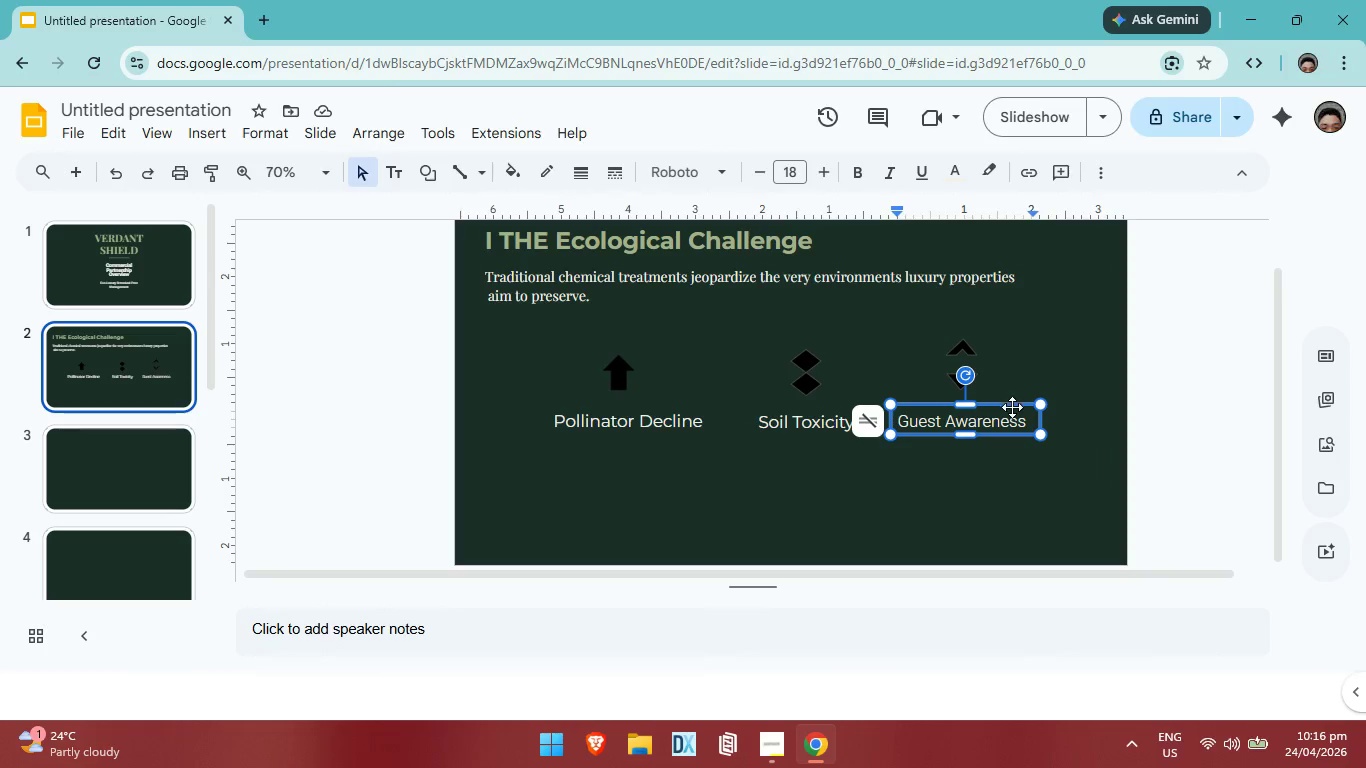 
key(Control+ControlLeft)
 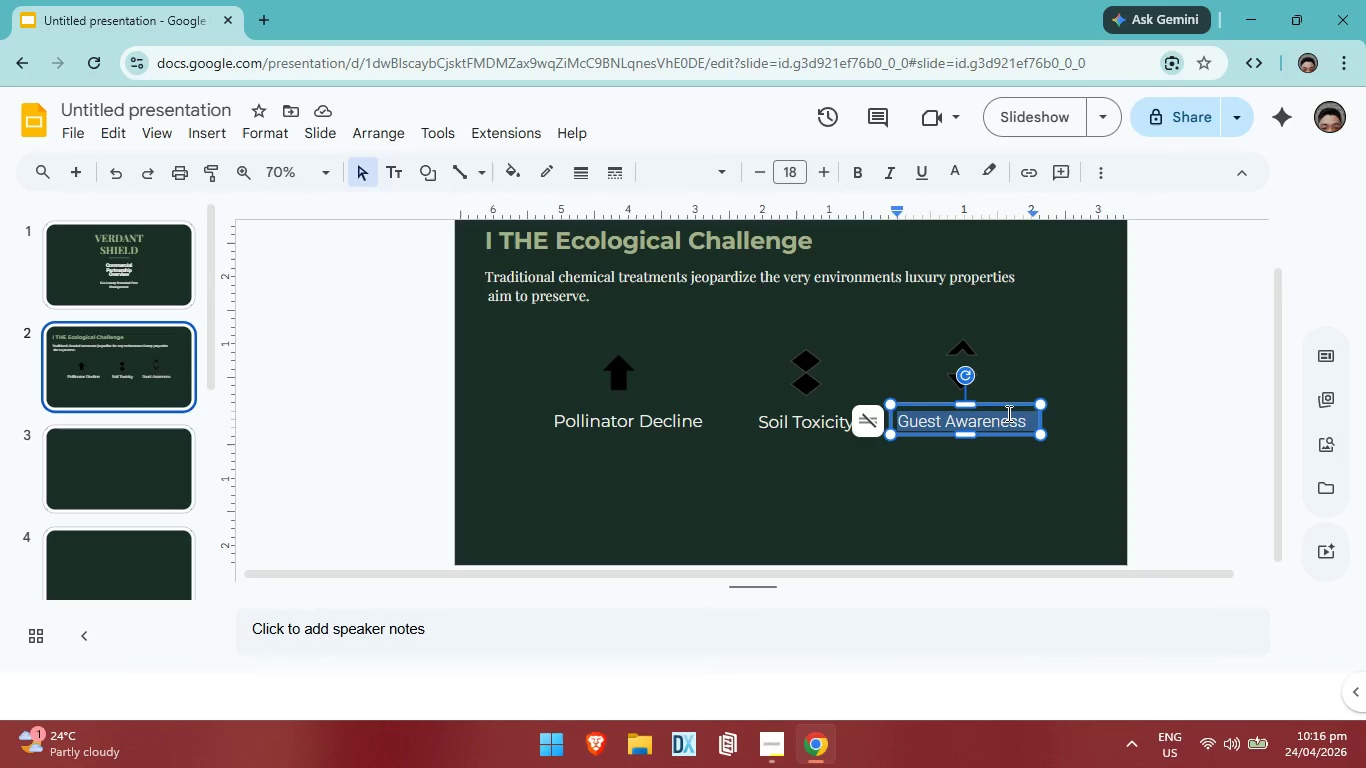 
key(Control+A)
 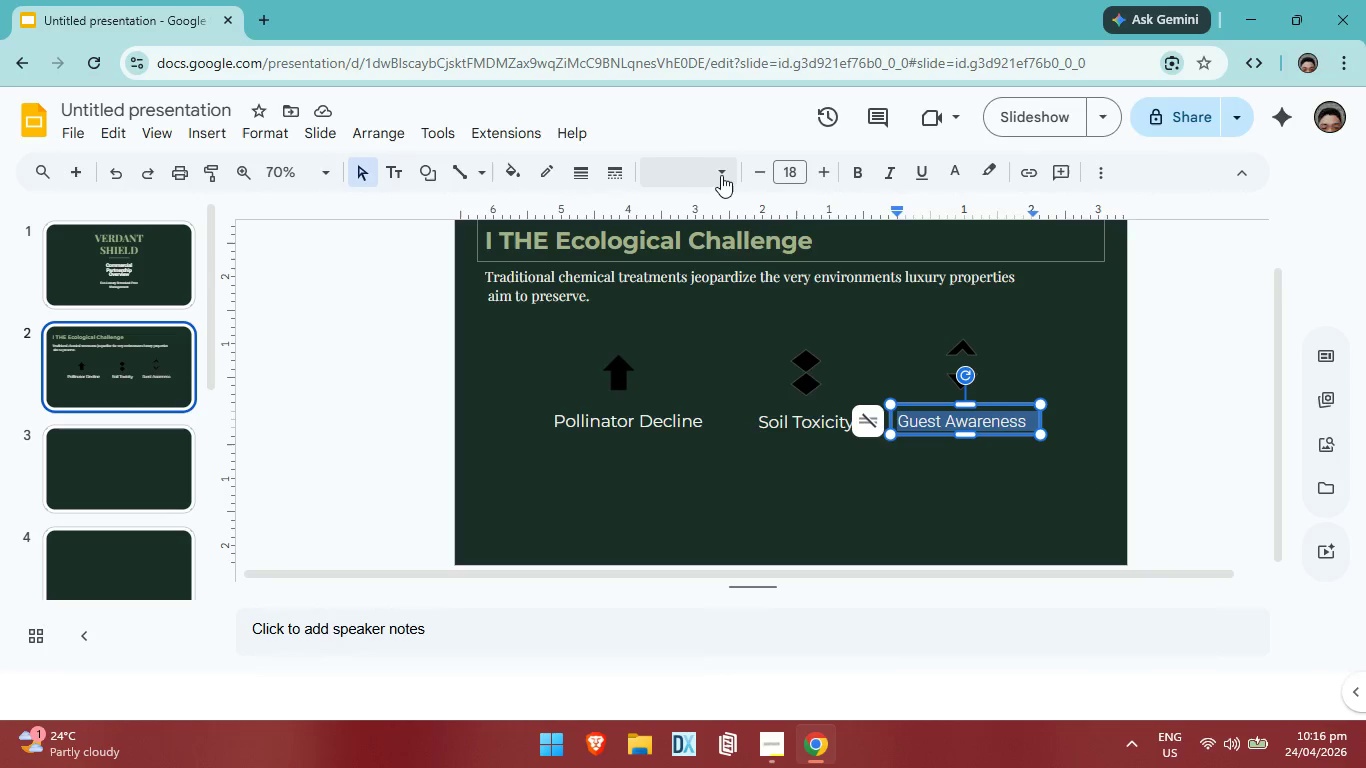 
left_click([721, 175])
 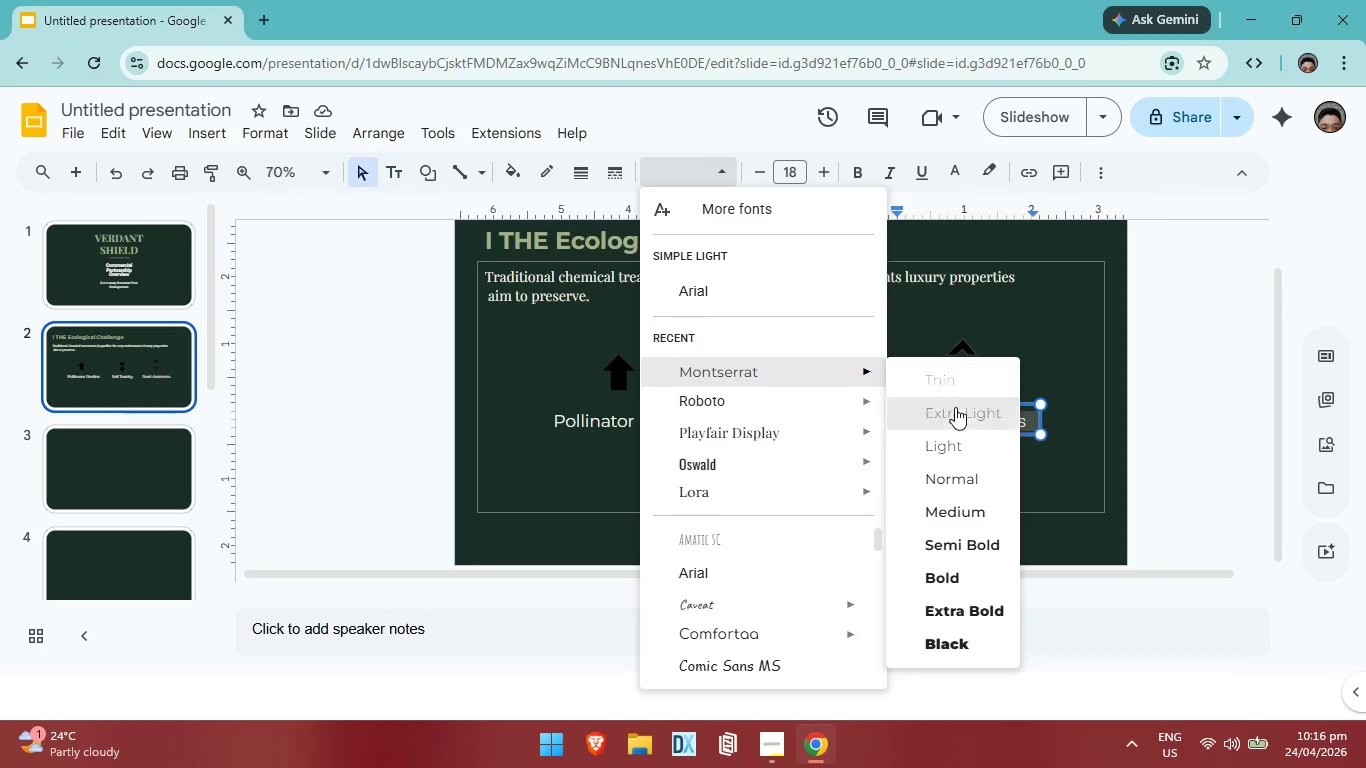 
left_click([955, 475])
 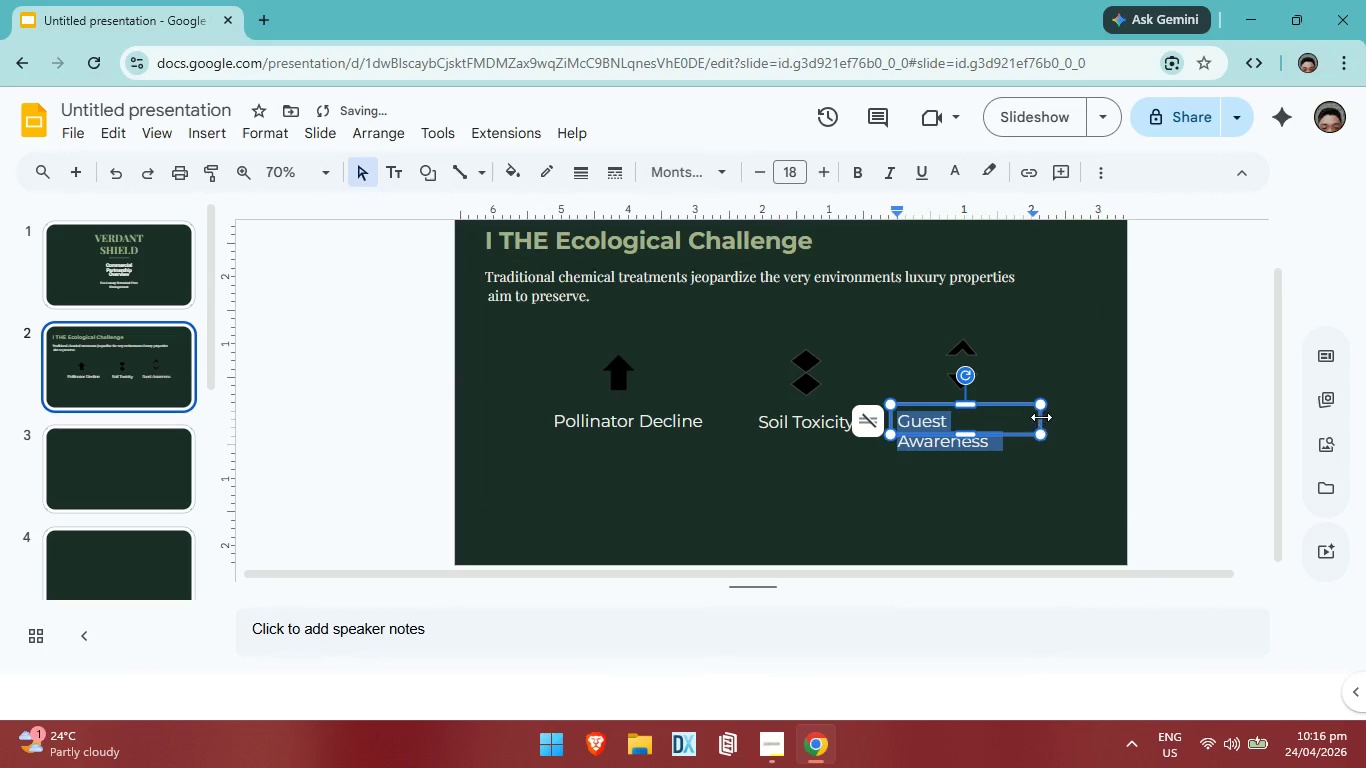 
left_click_drag(start_coordinate=[1041, 416], to_coordinate=[1065, 416])
 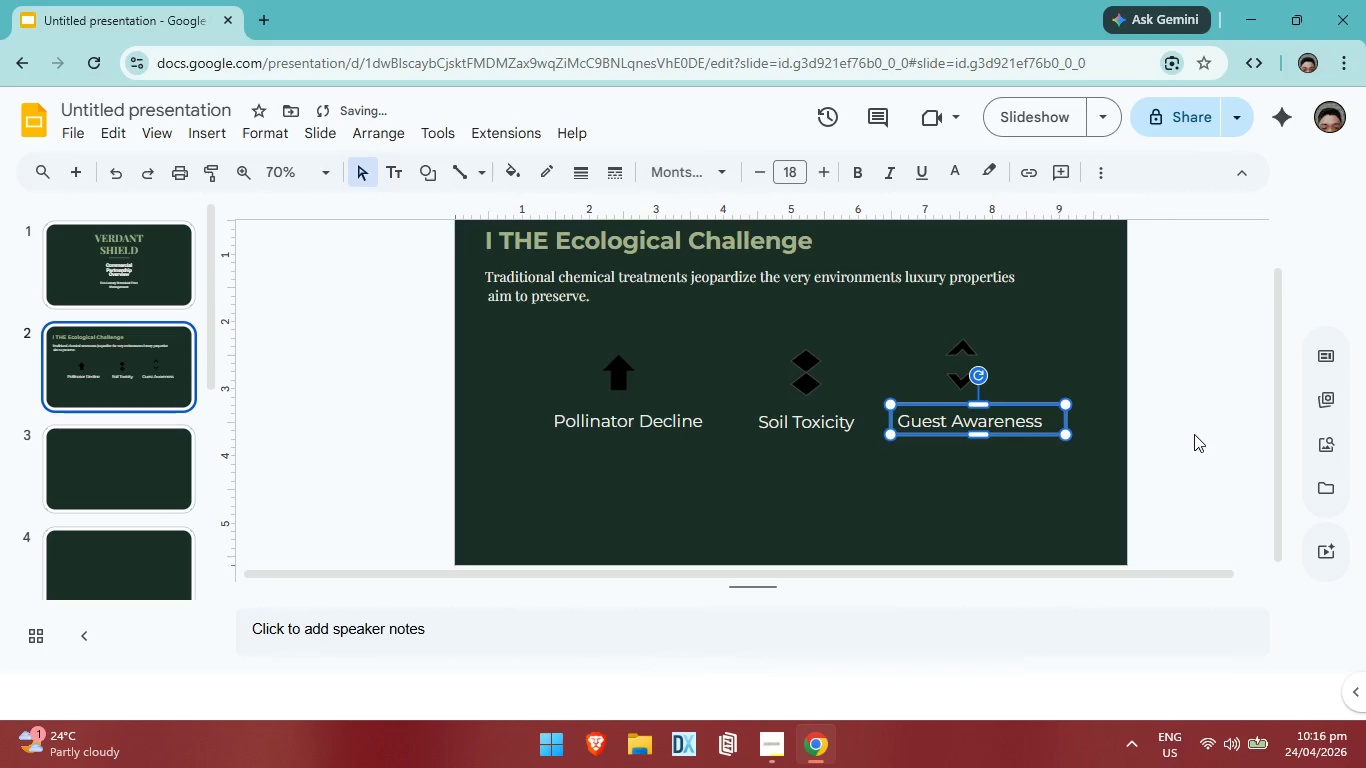 
left_click([1194, 434])
 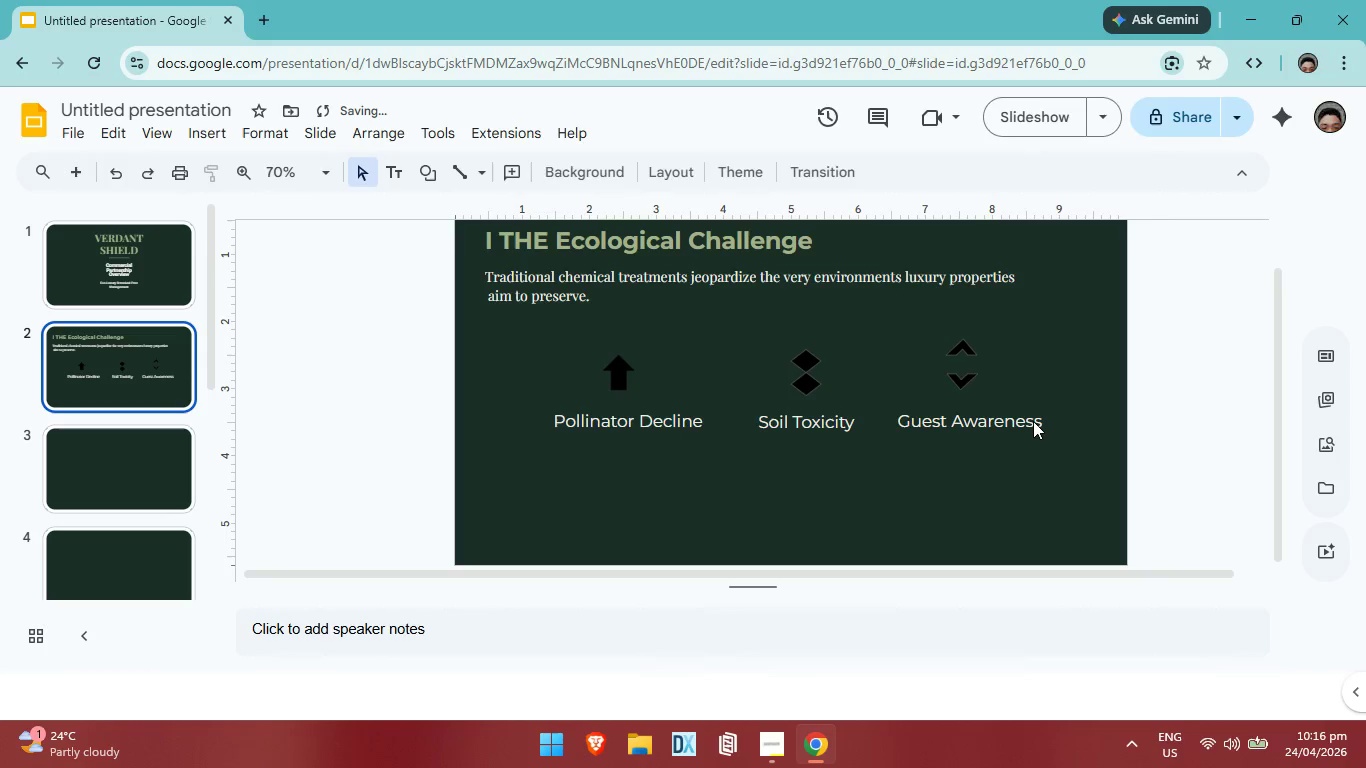 
left_click([1032, 420])
 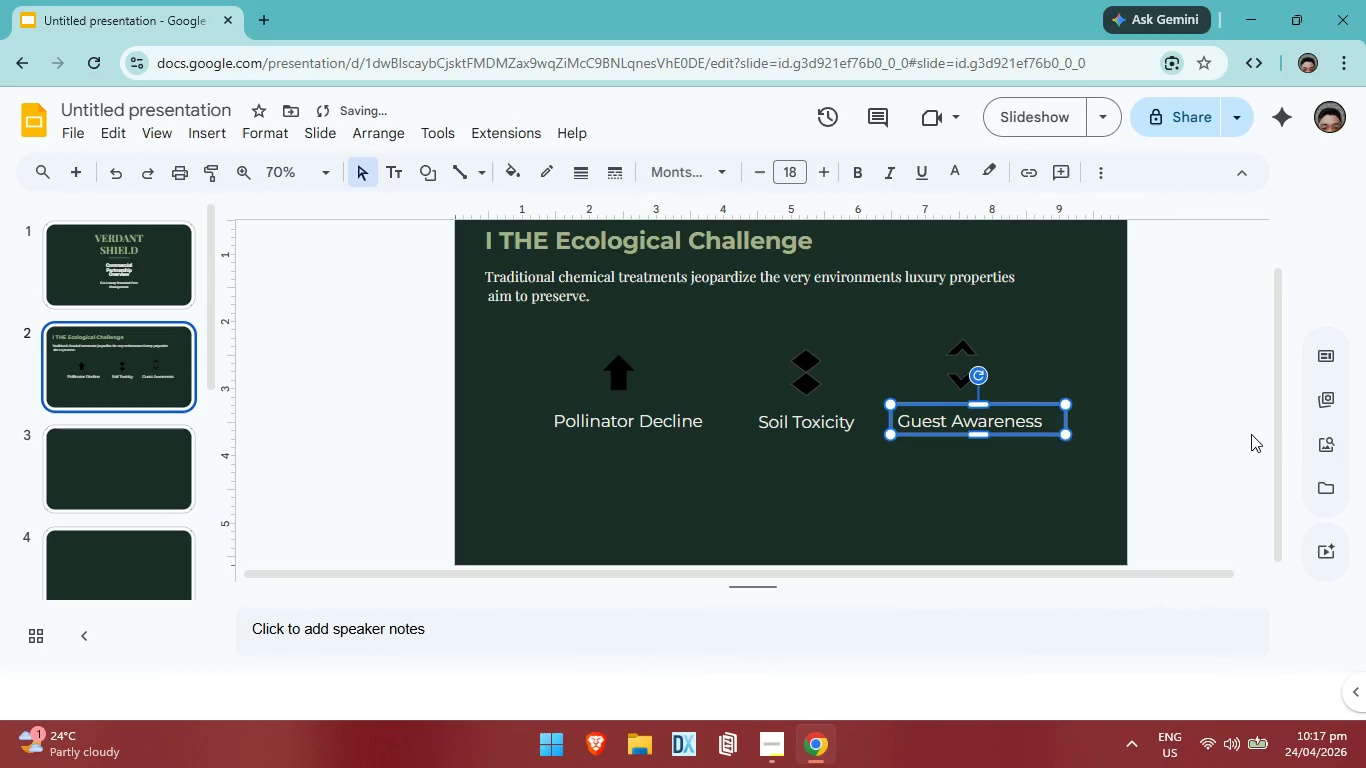 
left_click([1251, 434])
 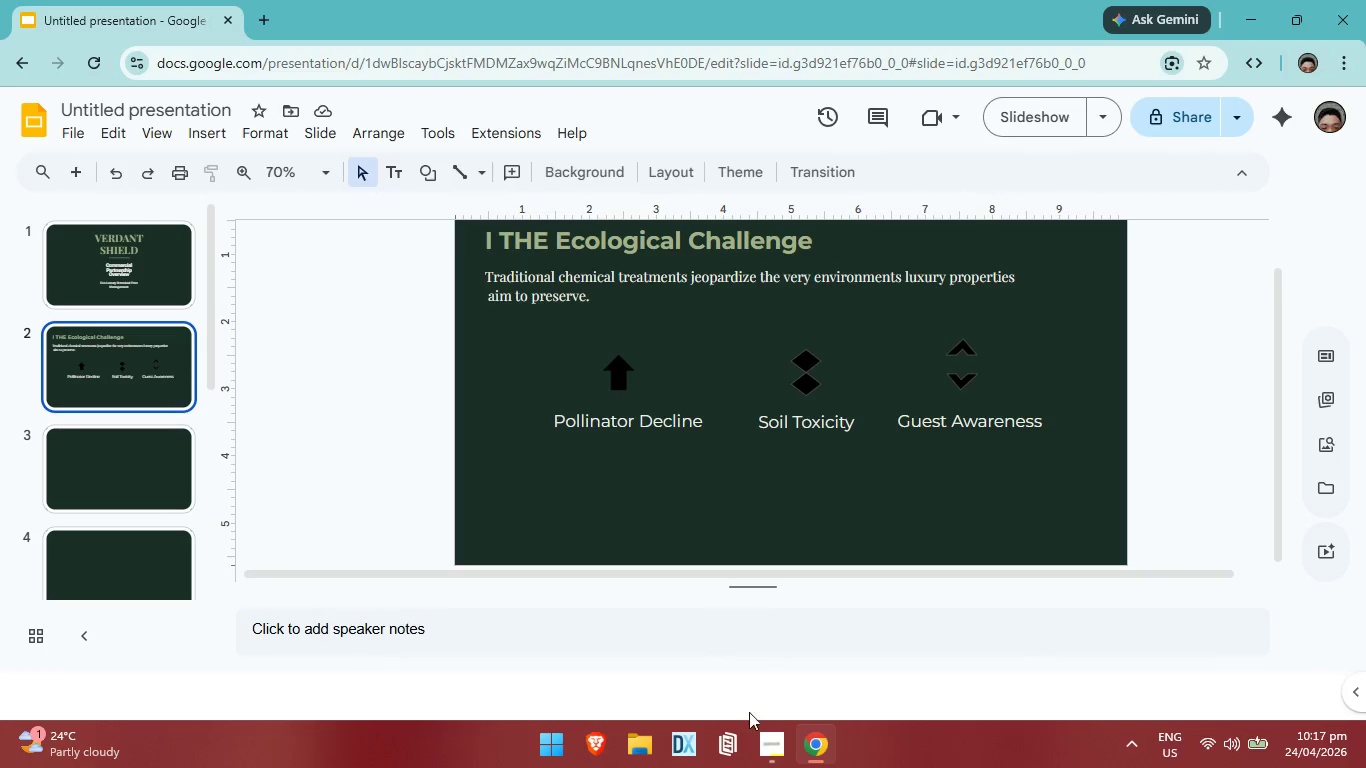 
wait(30.97)
 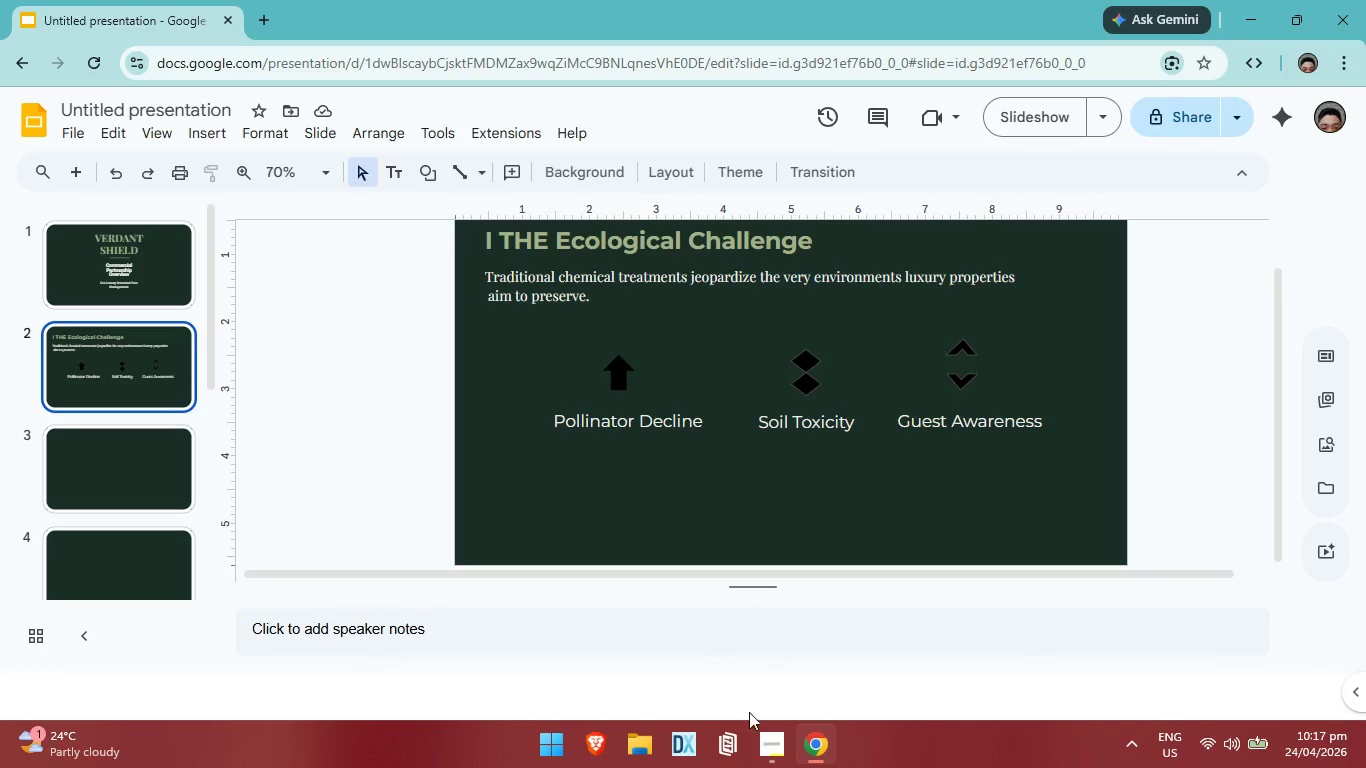 
left_click([145, 471])
 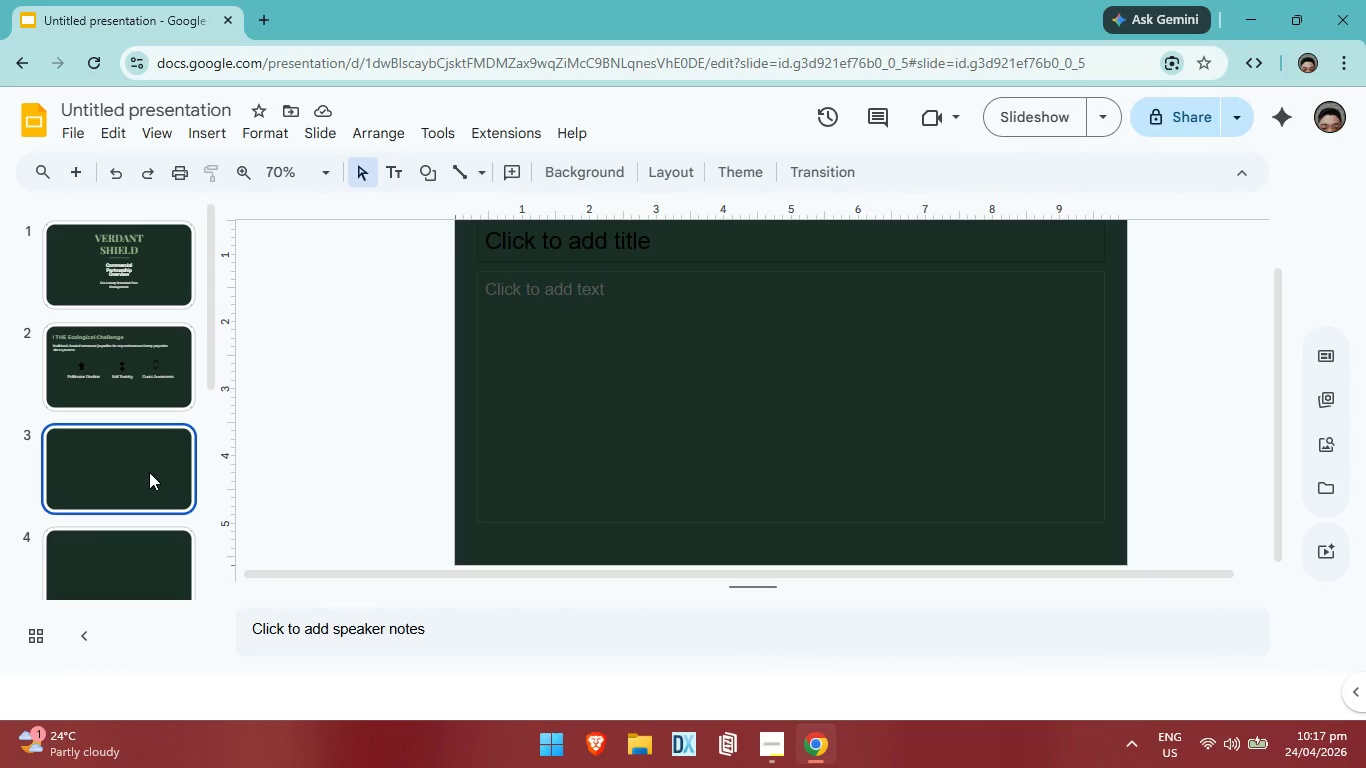 
left_click([160, 271])
 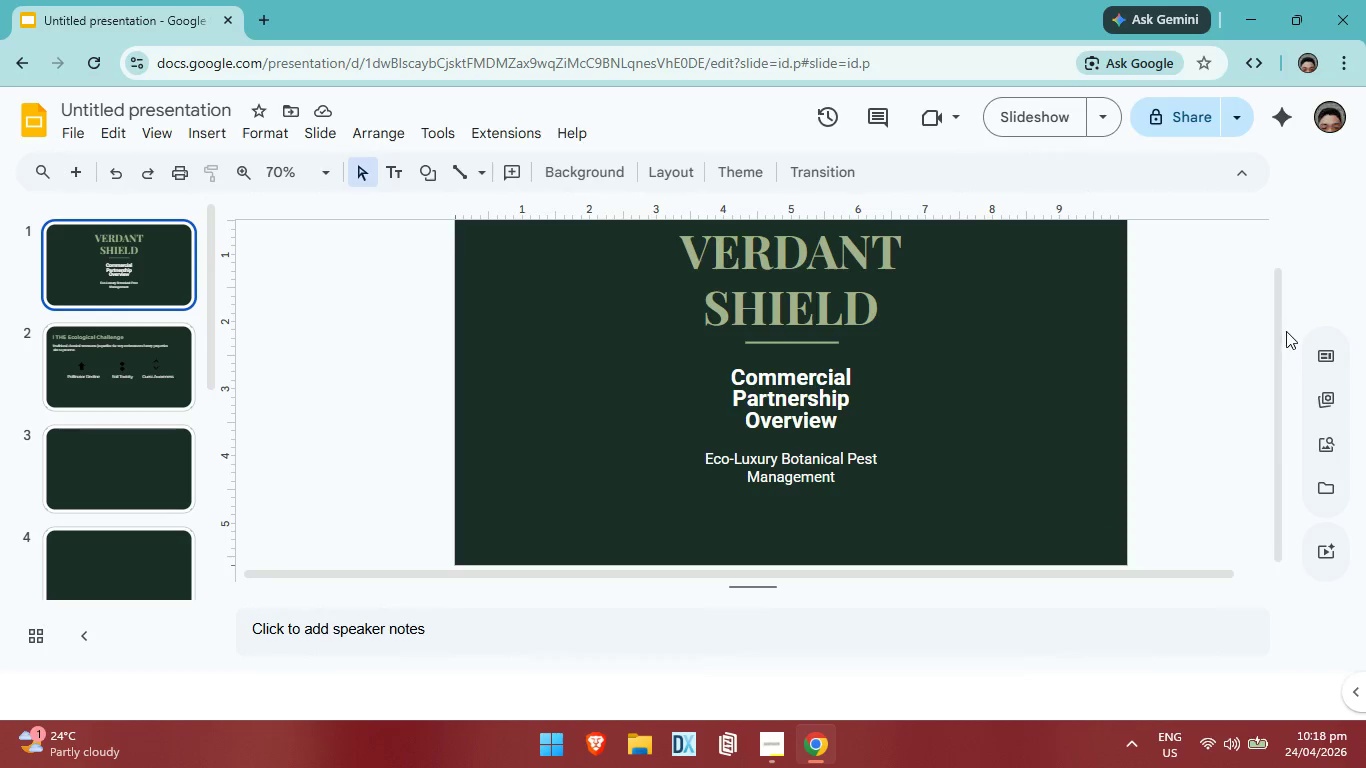 
wait(31.77)
 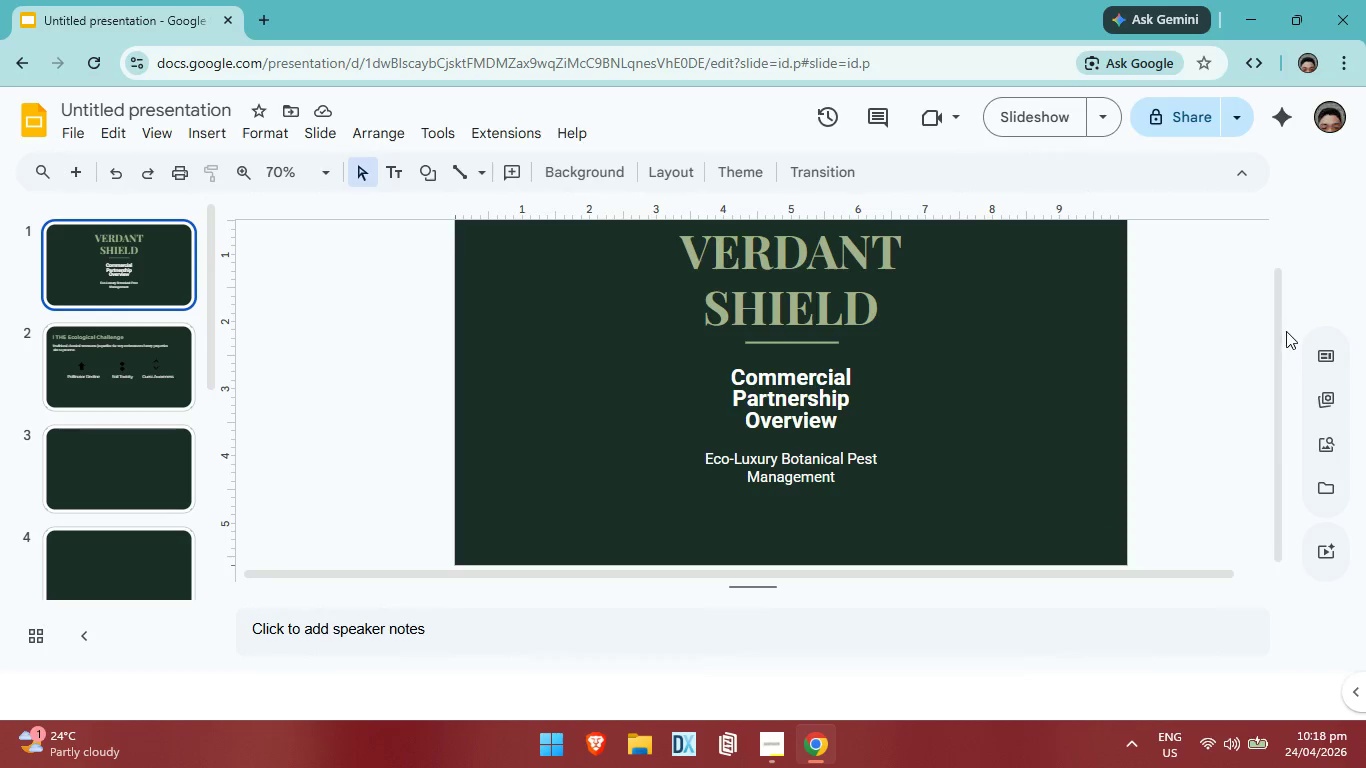 
left_click([169, 370])
 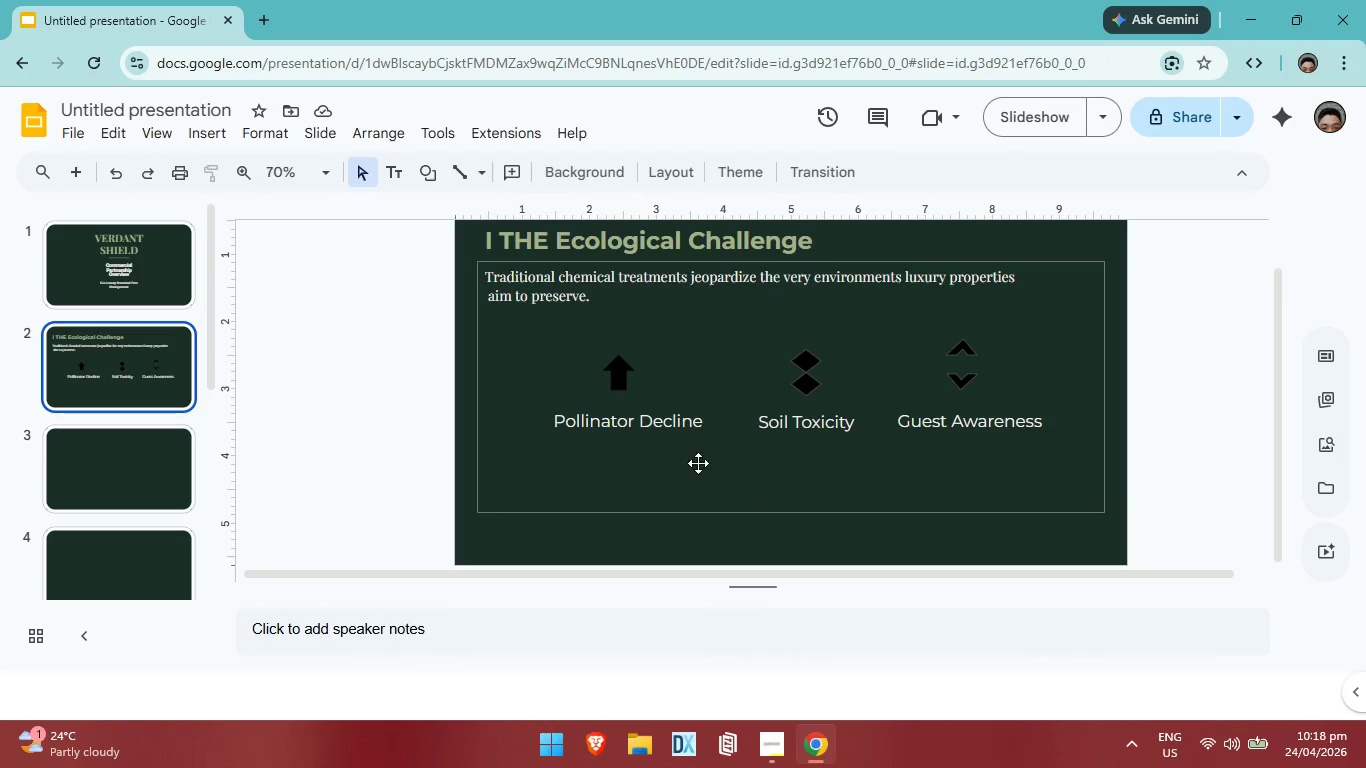 
left_click([647, 428])
 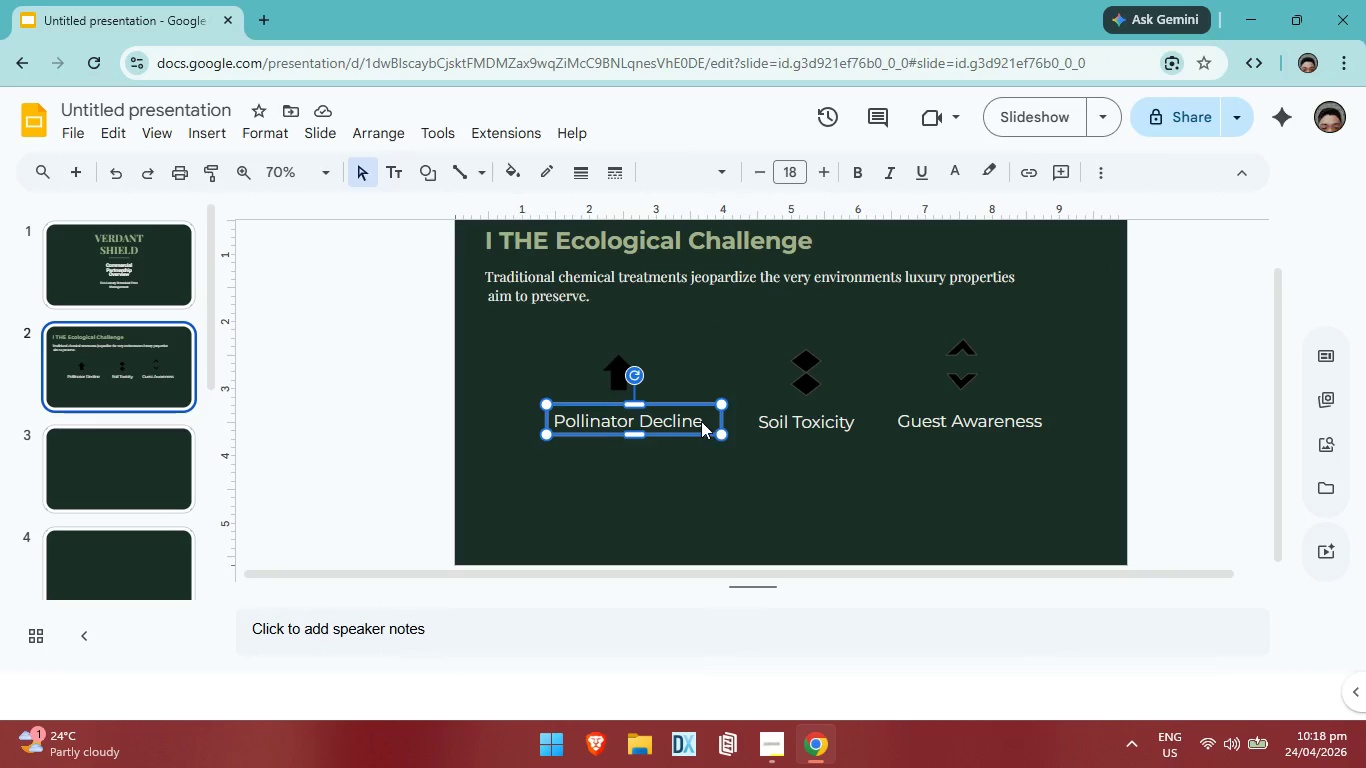 
left_click([701, 421])
 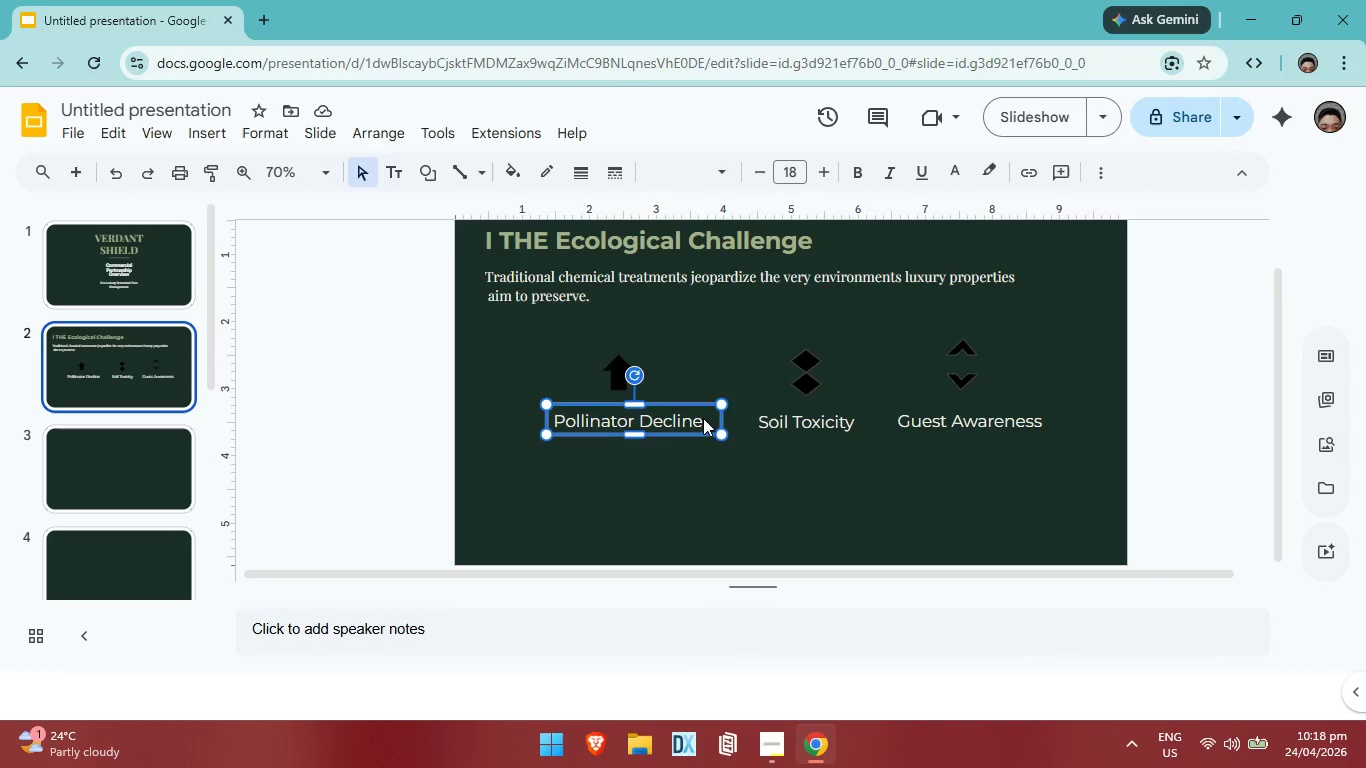 
left_click([703, 418])
 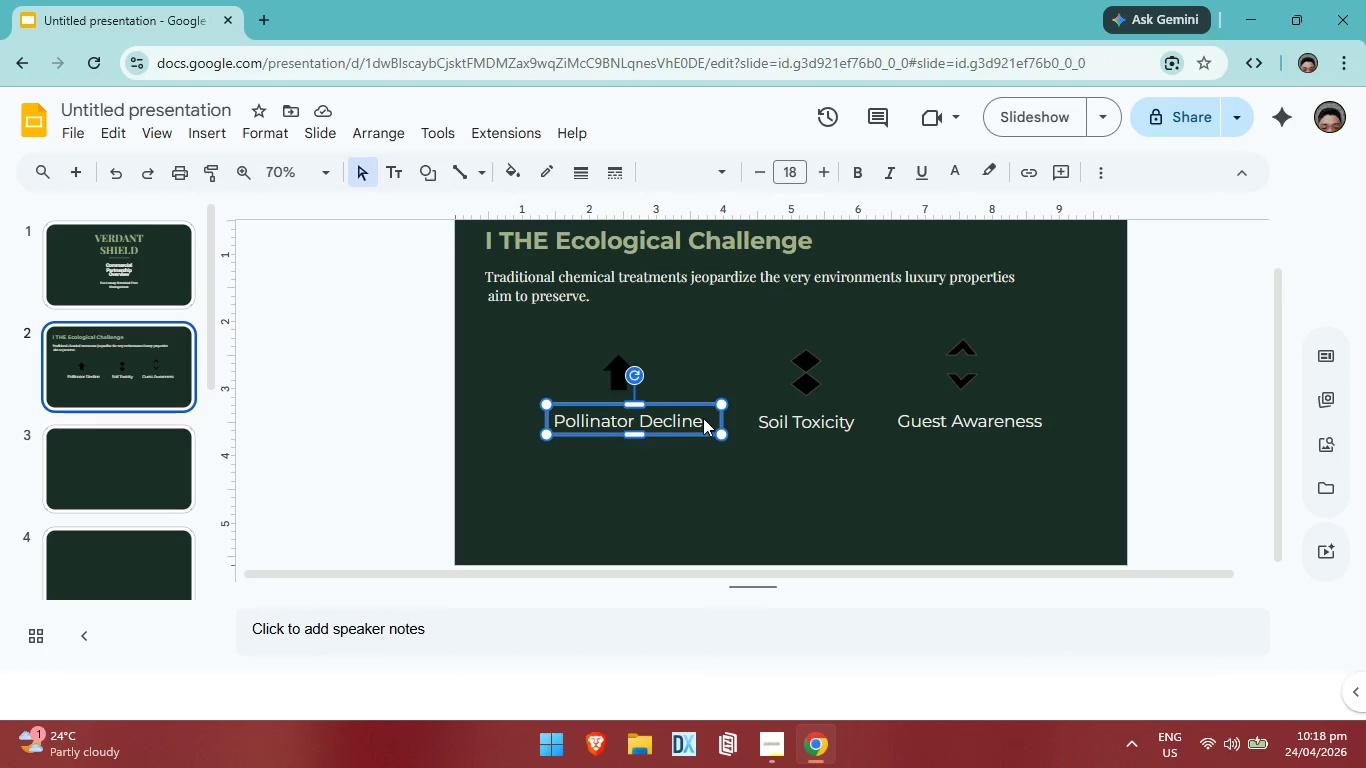 
left_click([703, 418])
 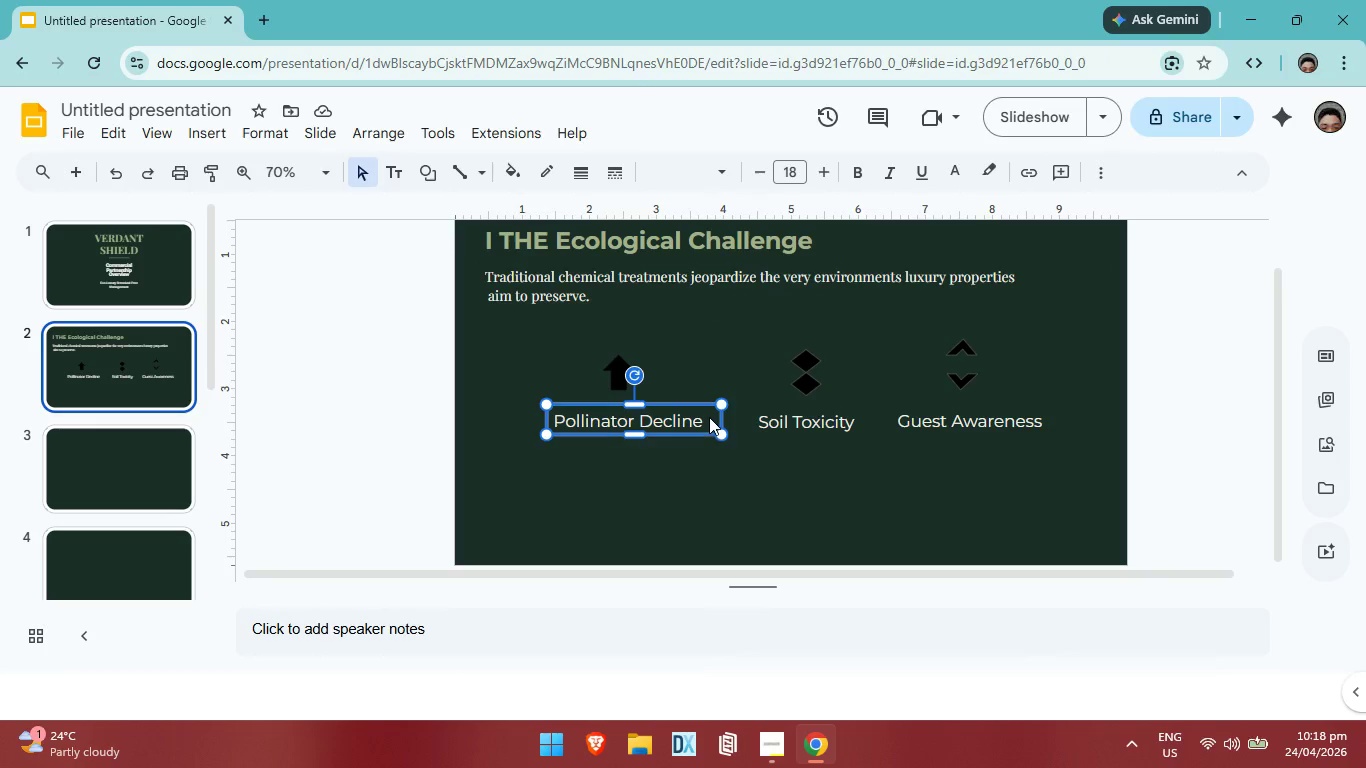 
double_click([709, 417])
 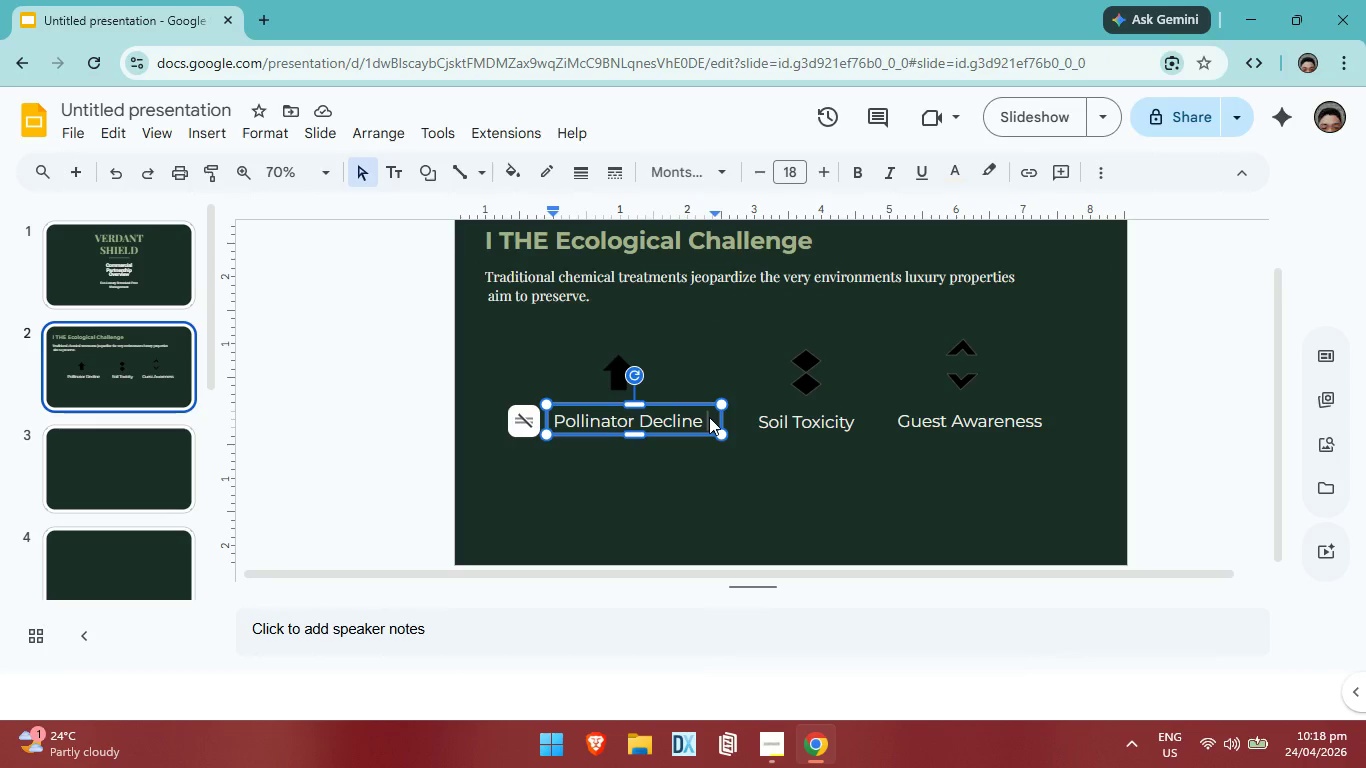 
triple_click([709, 417])
 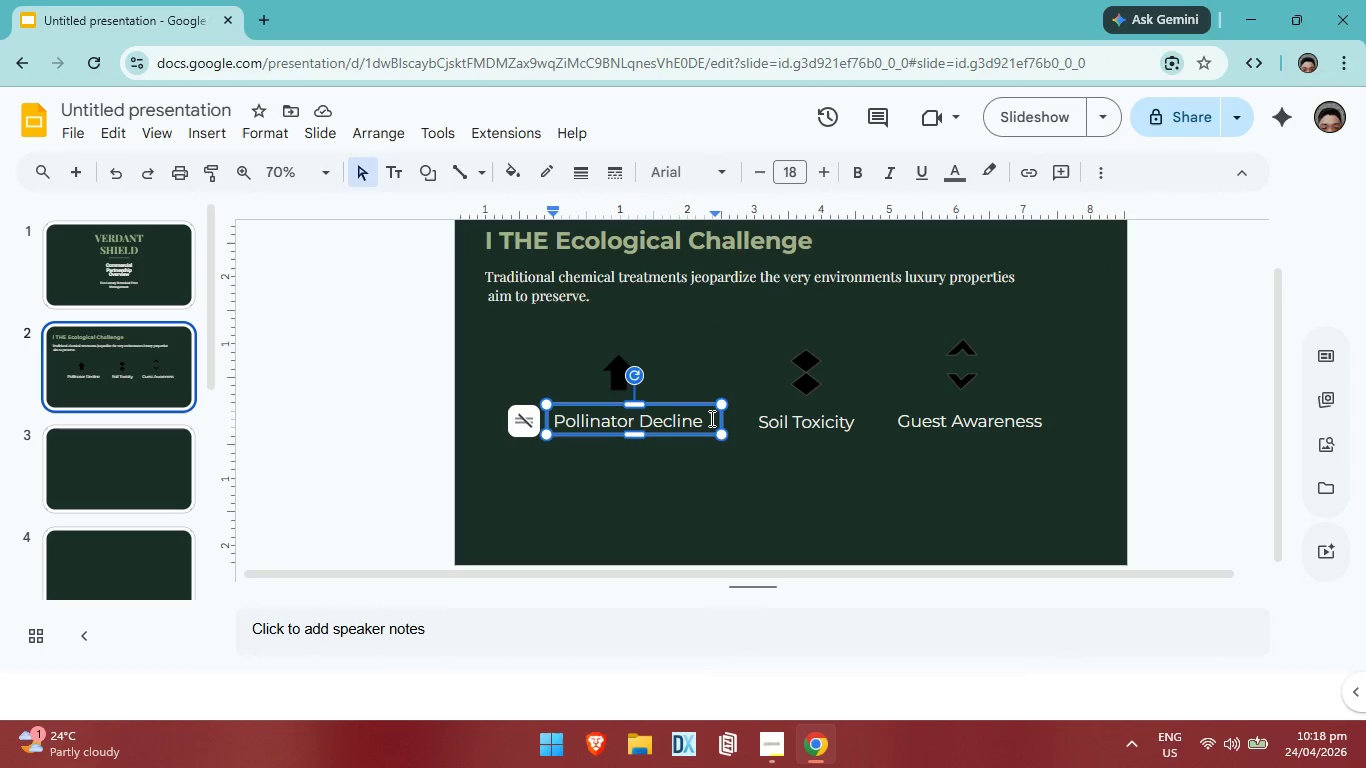 
key(Enter)
 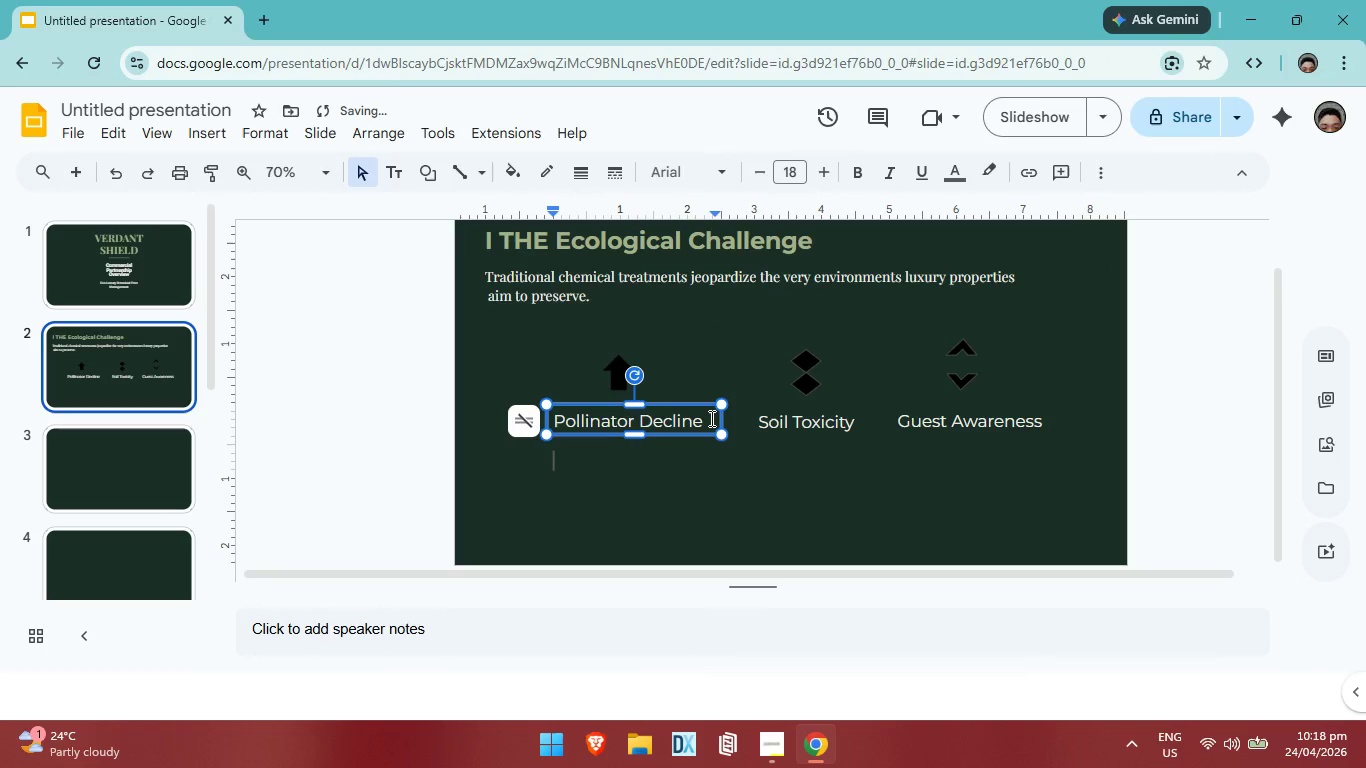 
key(Enter)
 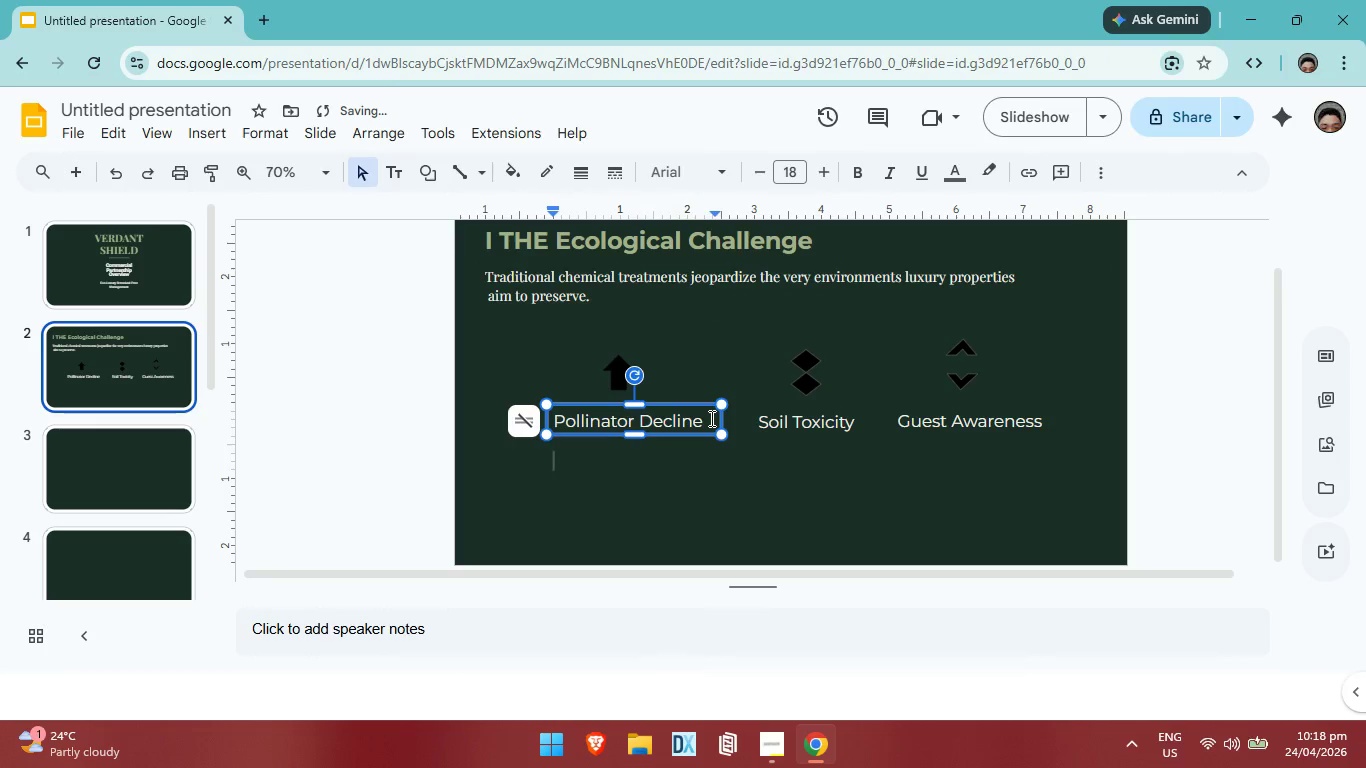 
key(Backspace)
 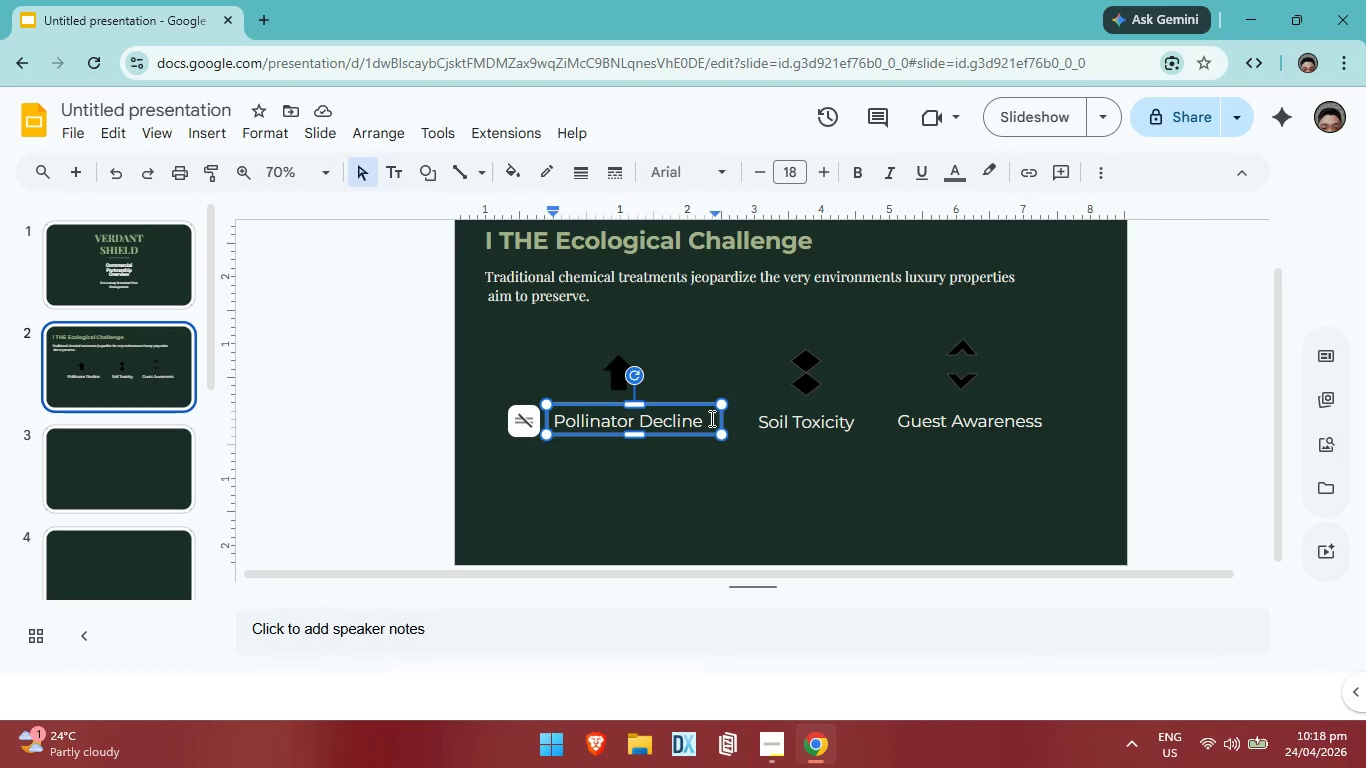 
wait(7.7)
 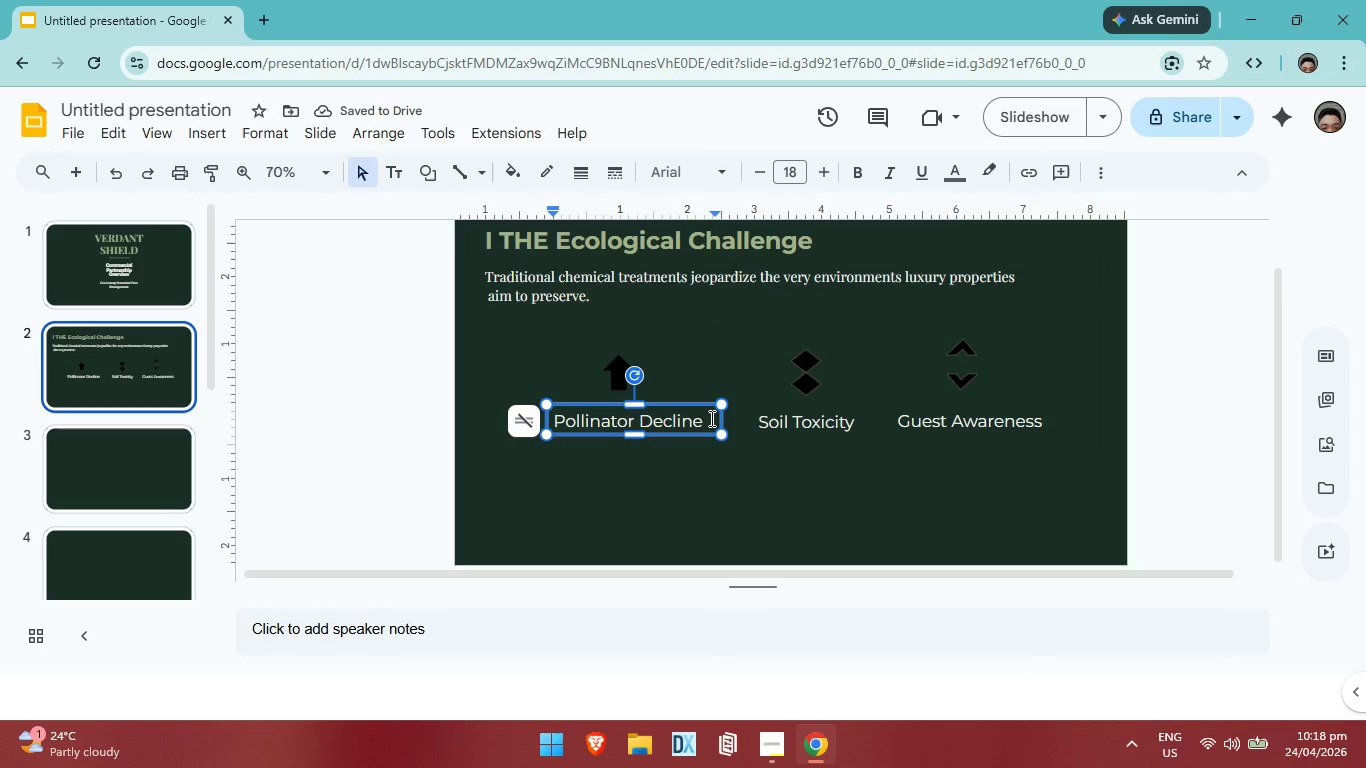 
key(Enter)
 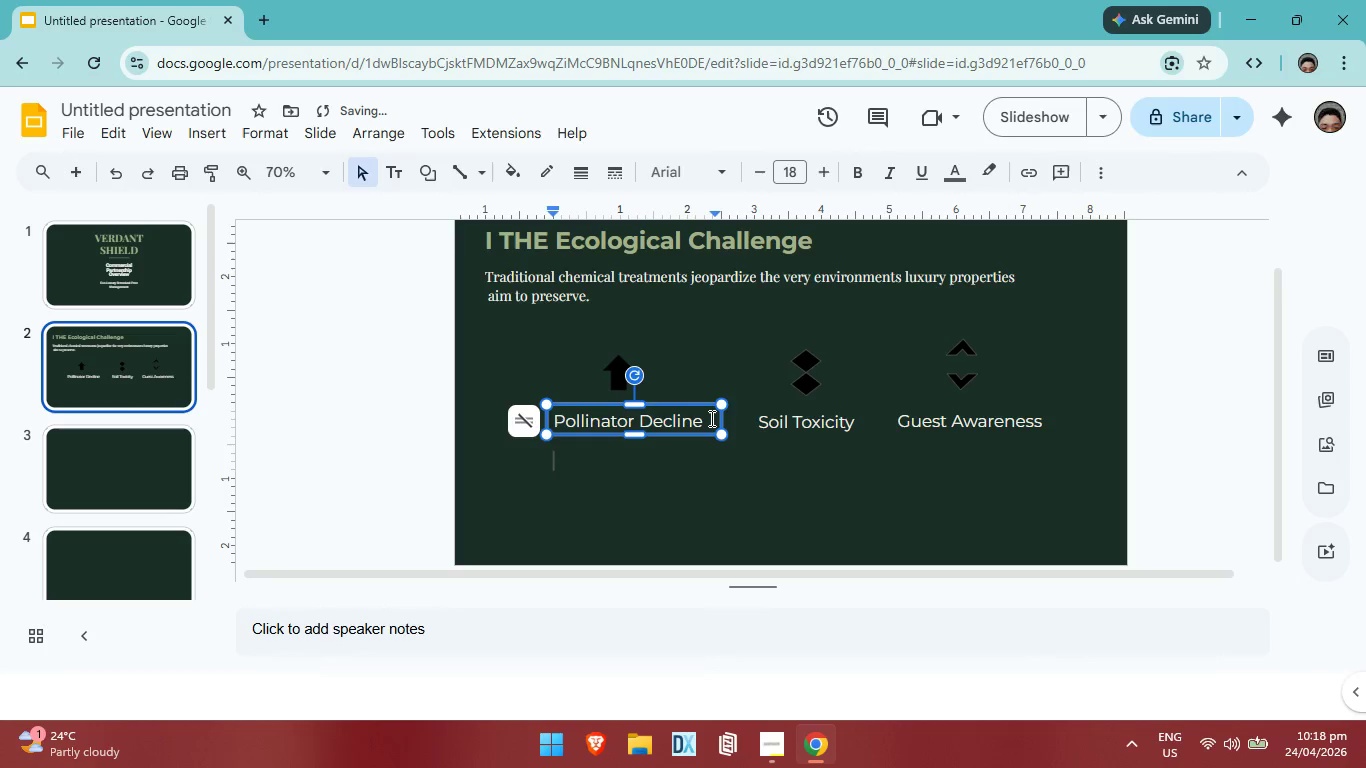 
type(Non-target impact on bees and butterflies)
 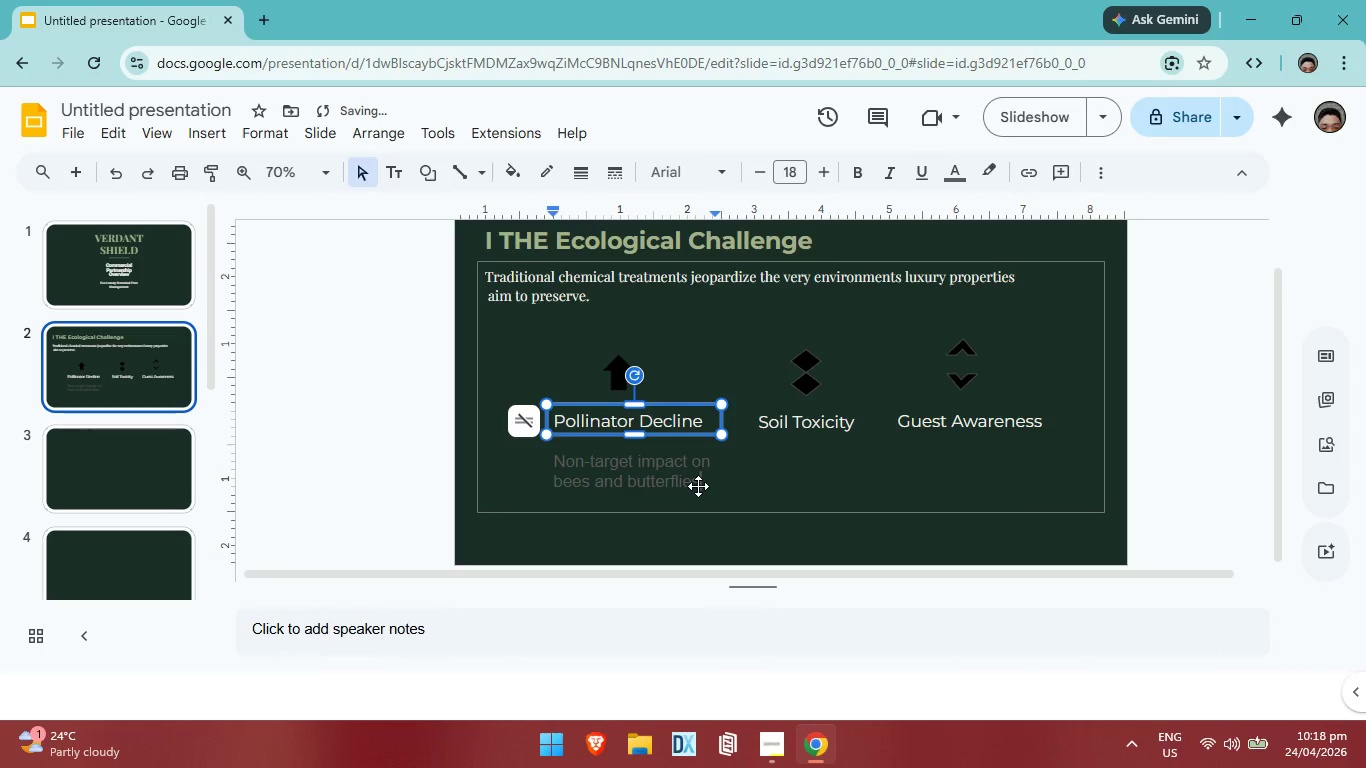 
left_click([694, 483])
 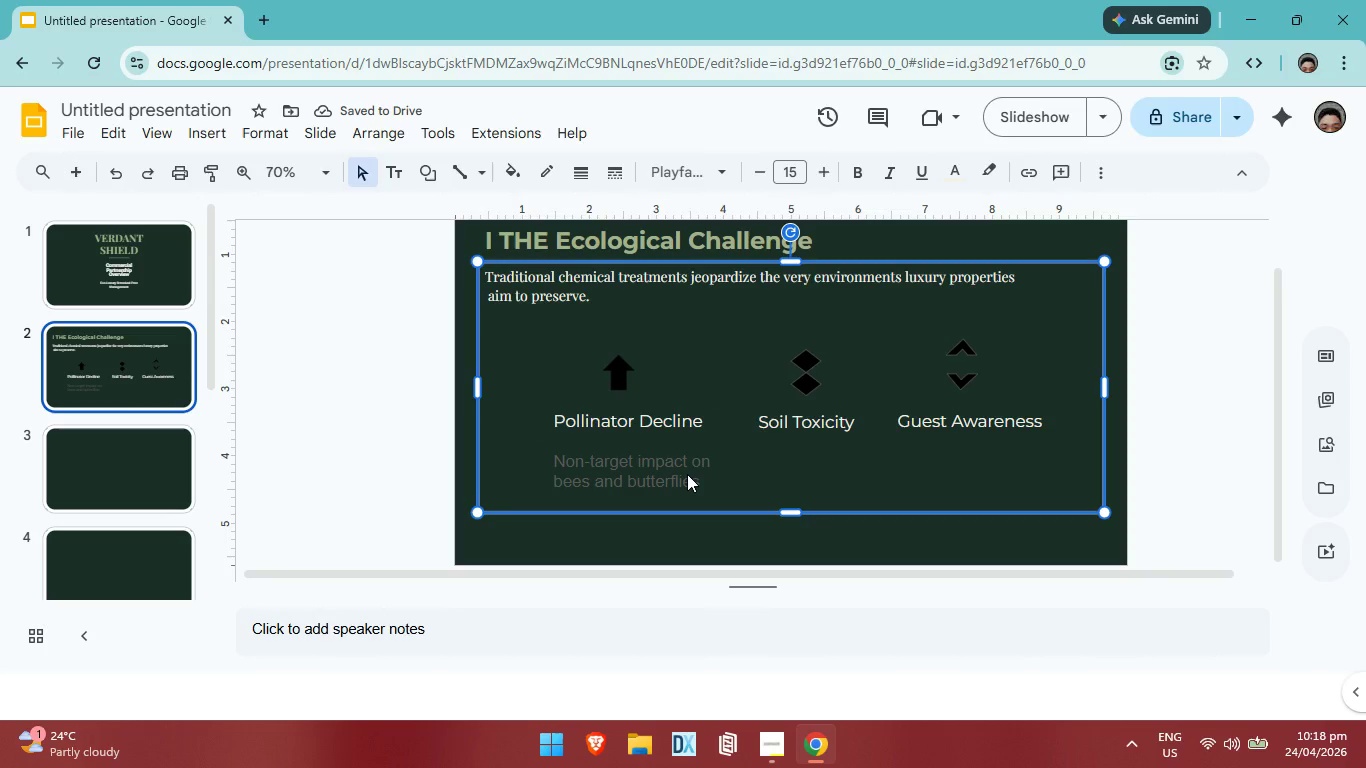 
left_click([687, 474])
 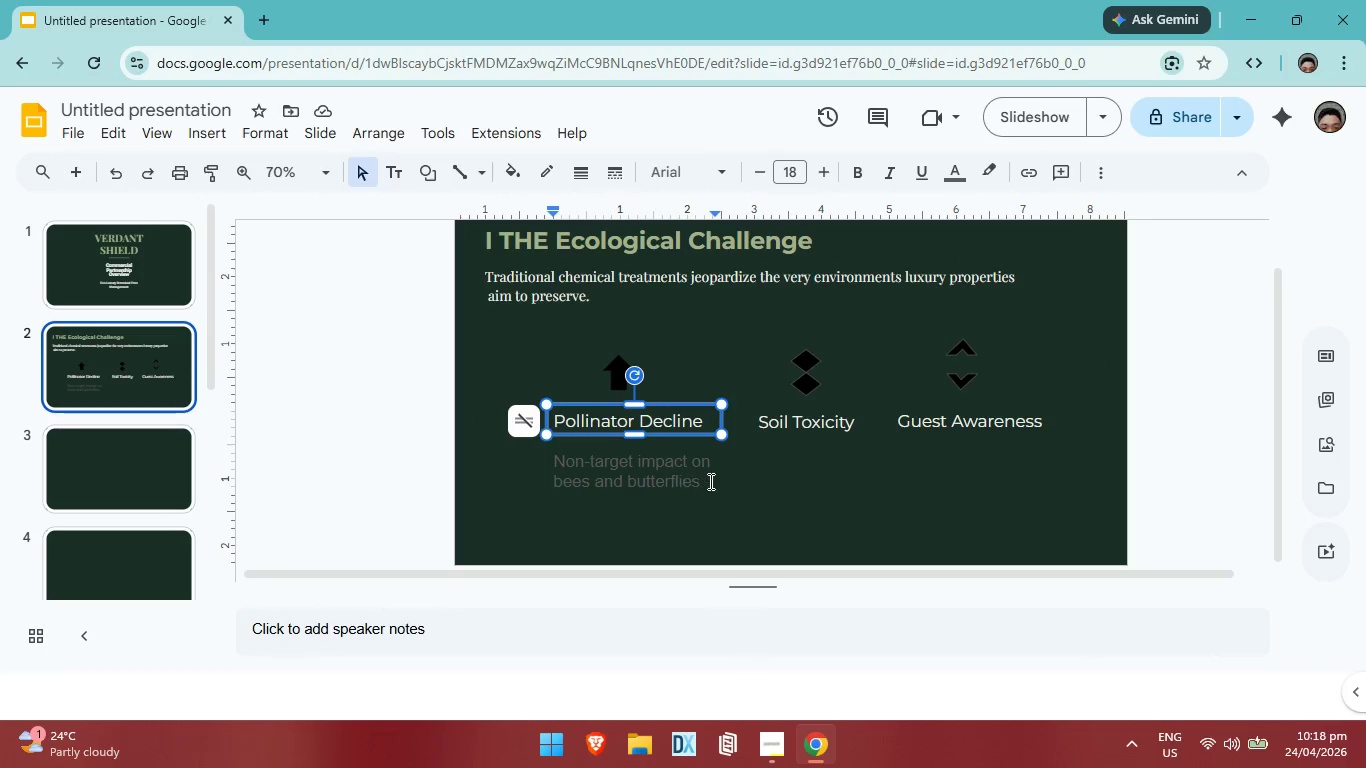 
left_click([710, 481])
 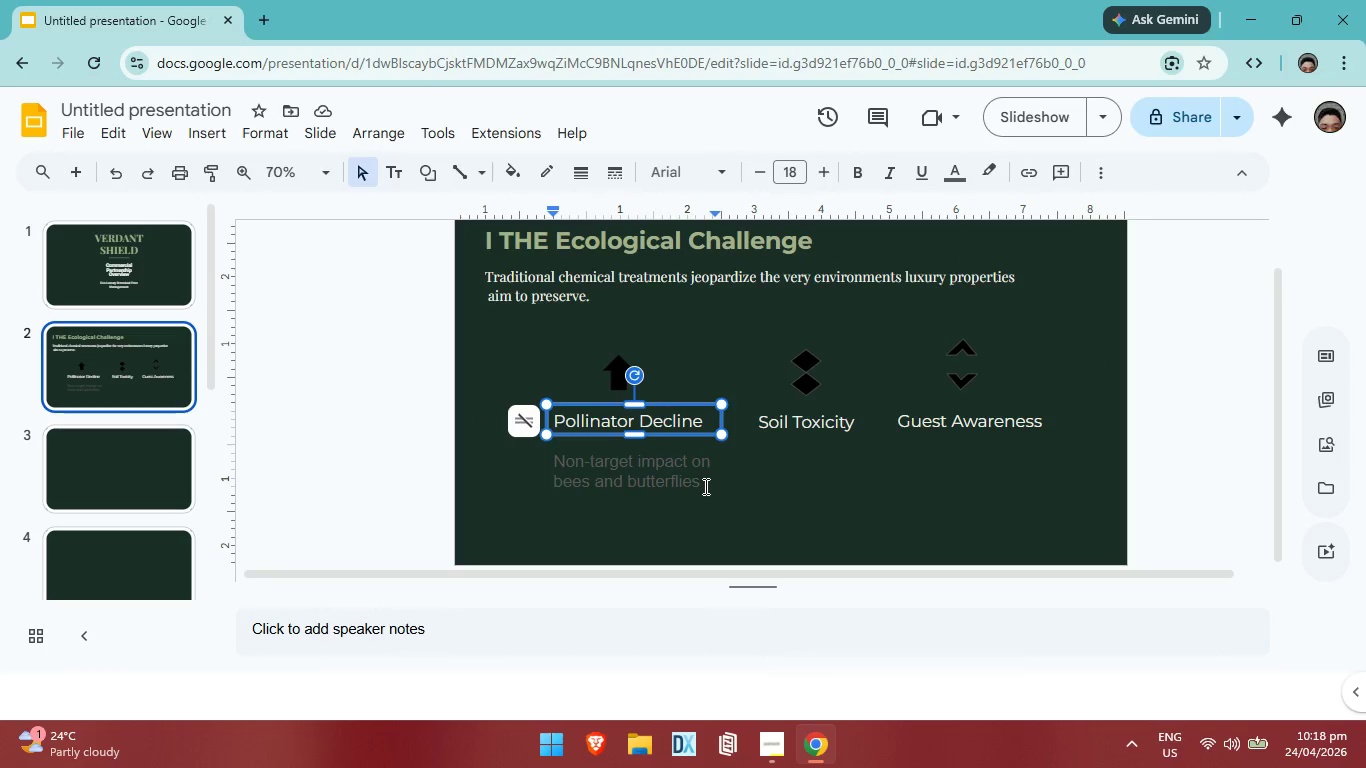 
left_click_drag(start_coordinate=[704, 486], to_coordinate=[553, 456])
 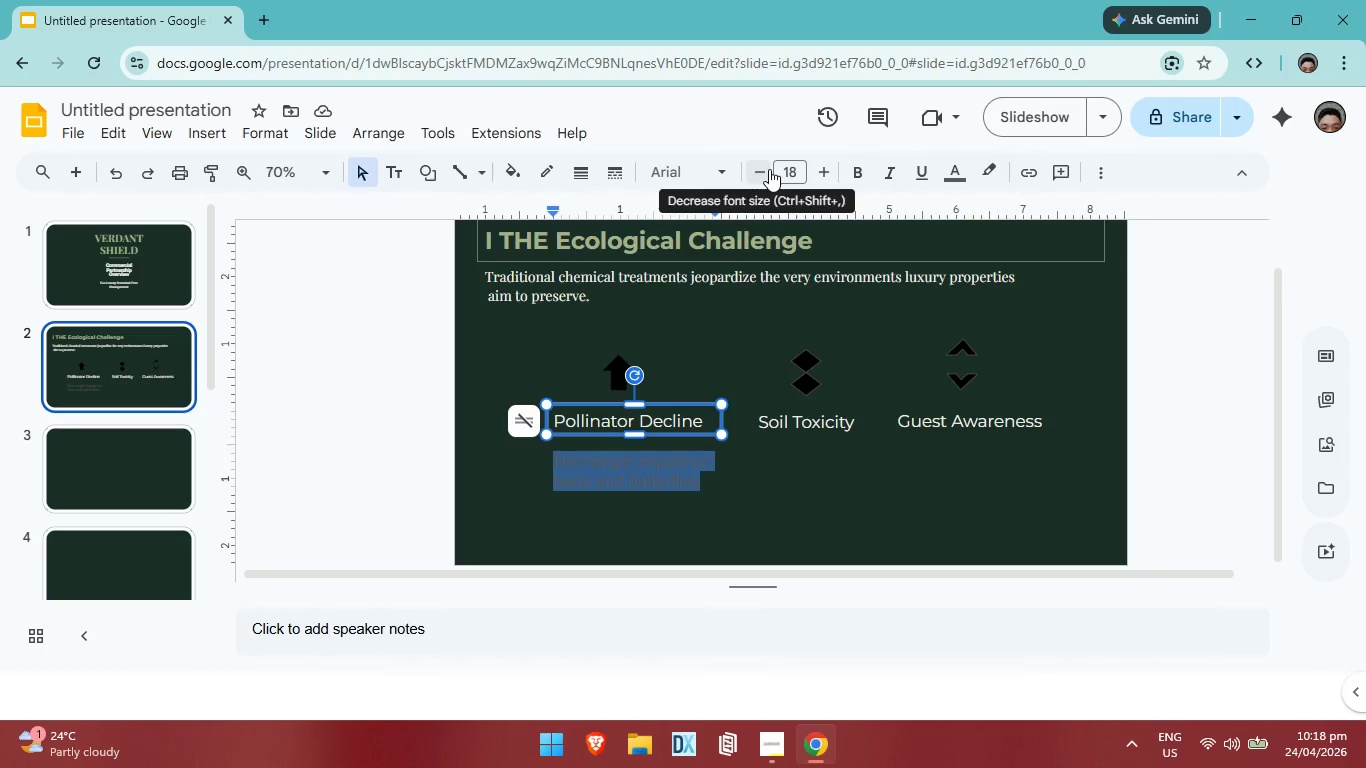 
double_click([769, 169])
 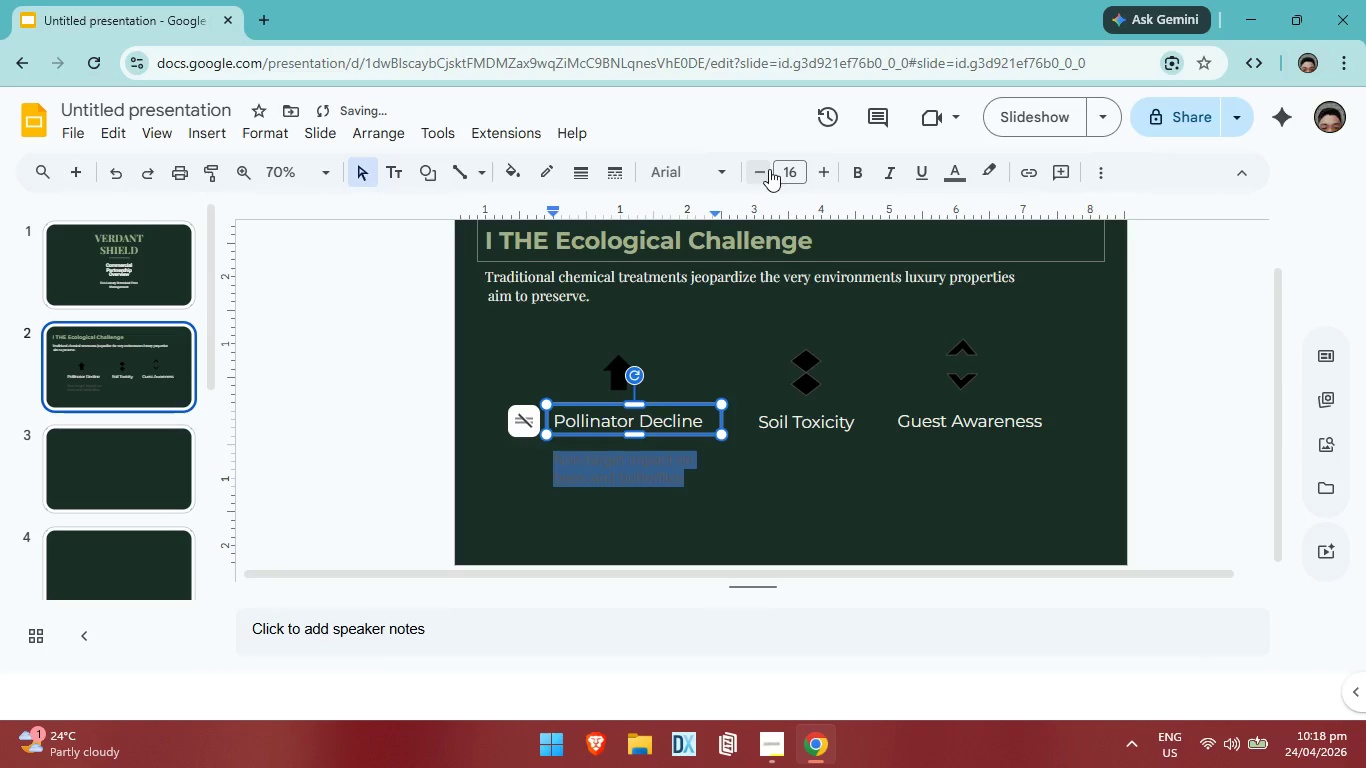 
left_click([769, 169])
 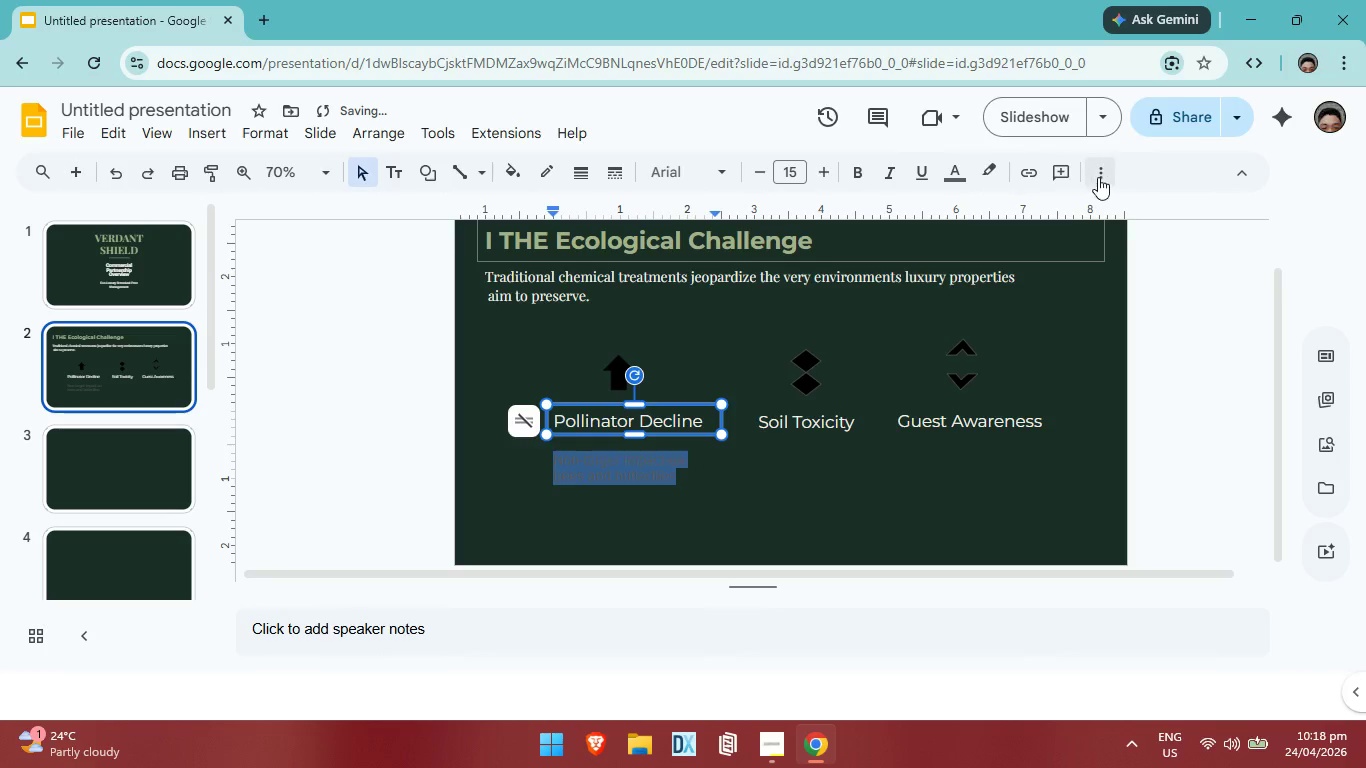 
left_click([1098, 177])
 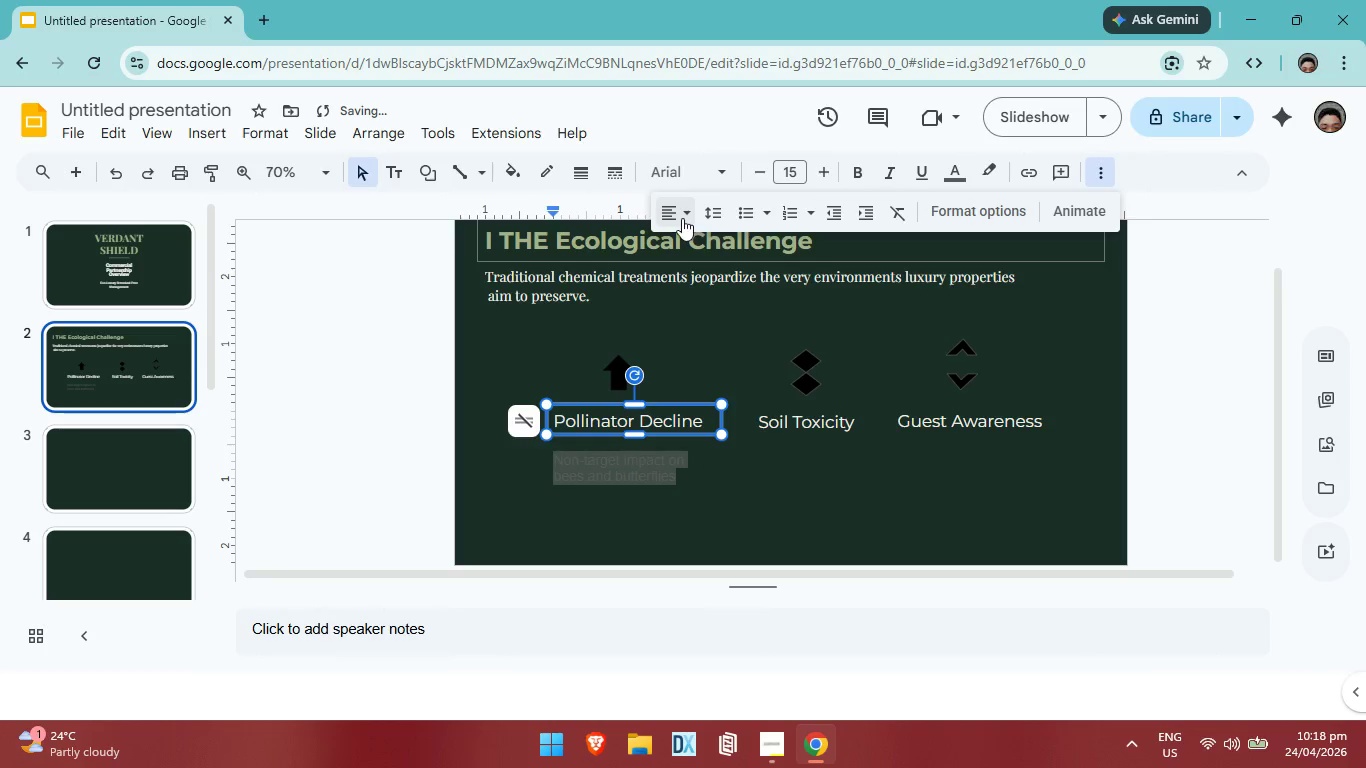 
left_click([685, 215])
 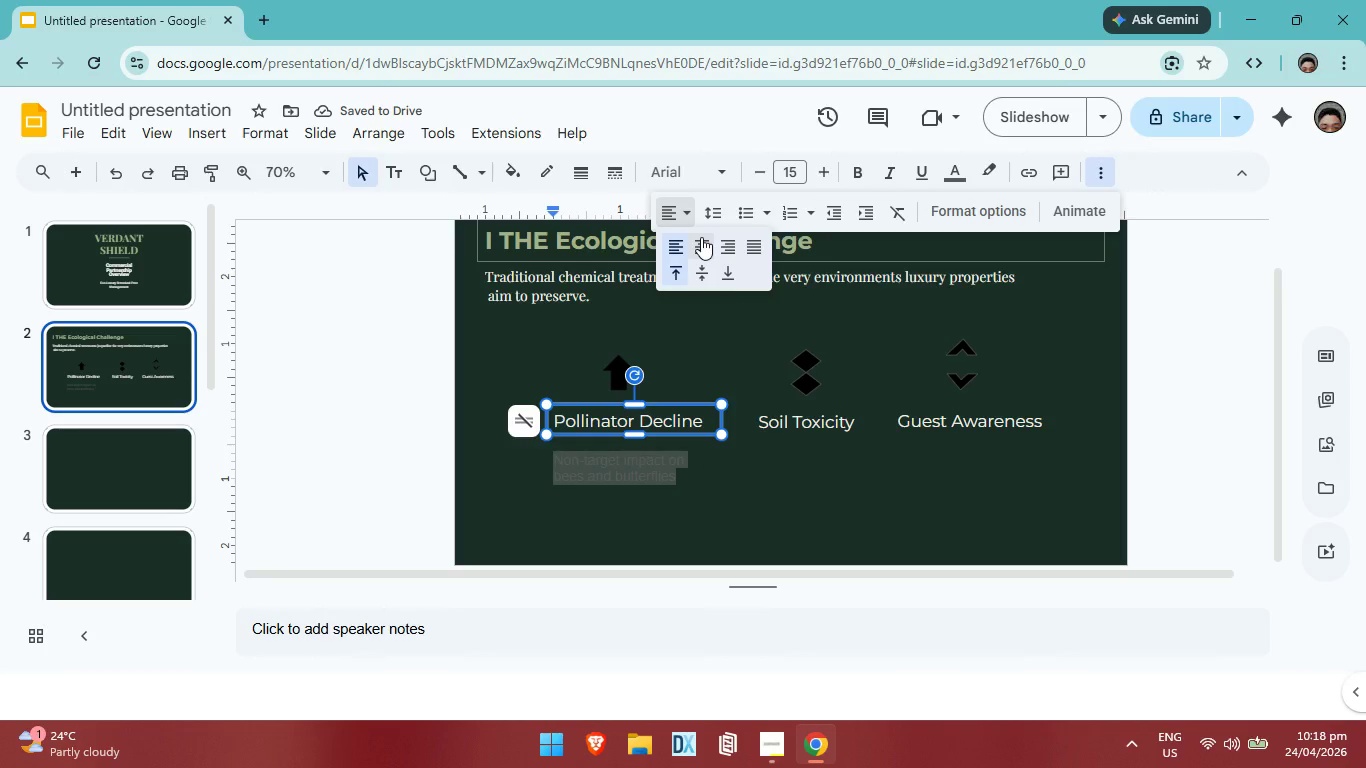 
left_click([701, 237])
 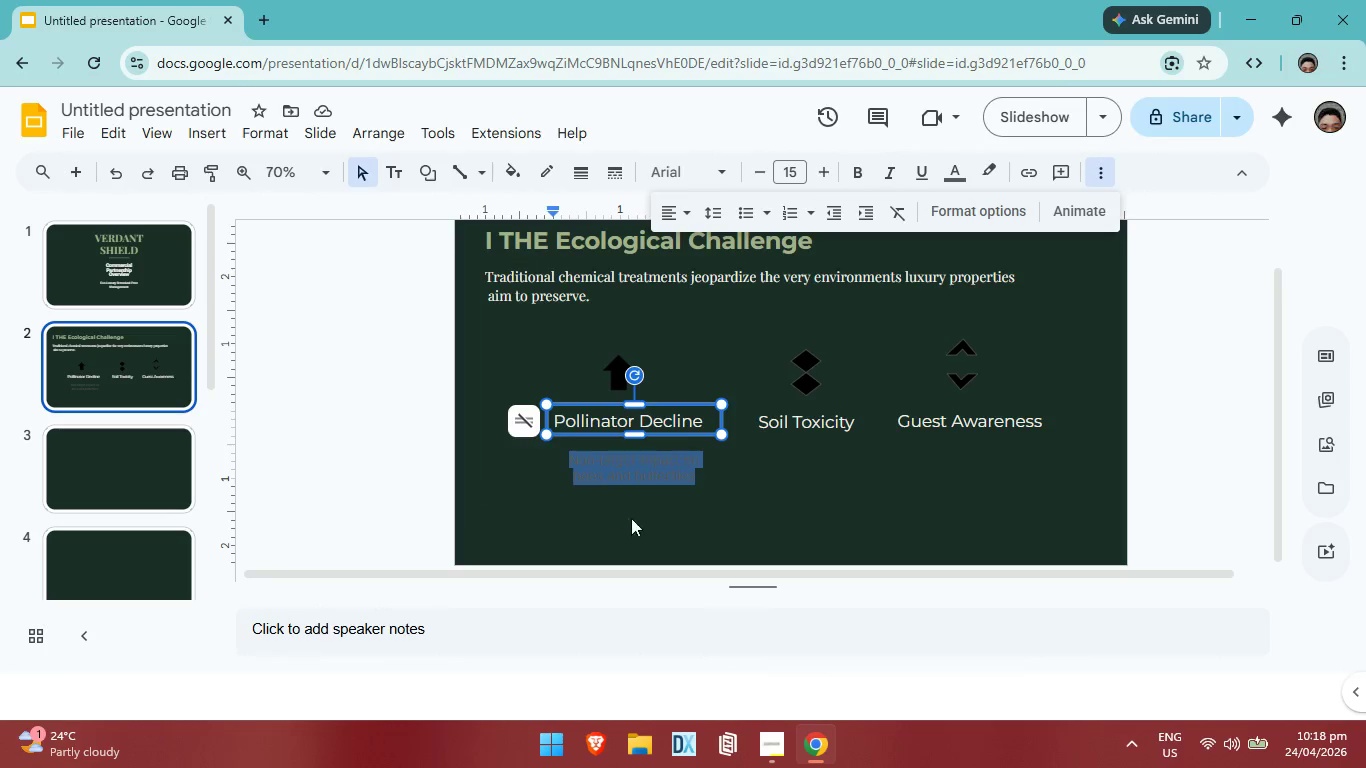 
wait(11.05)
 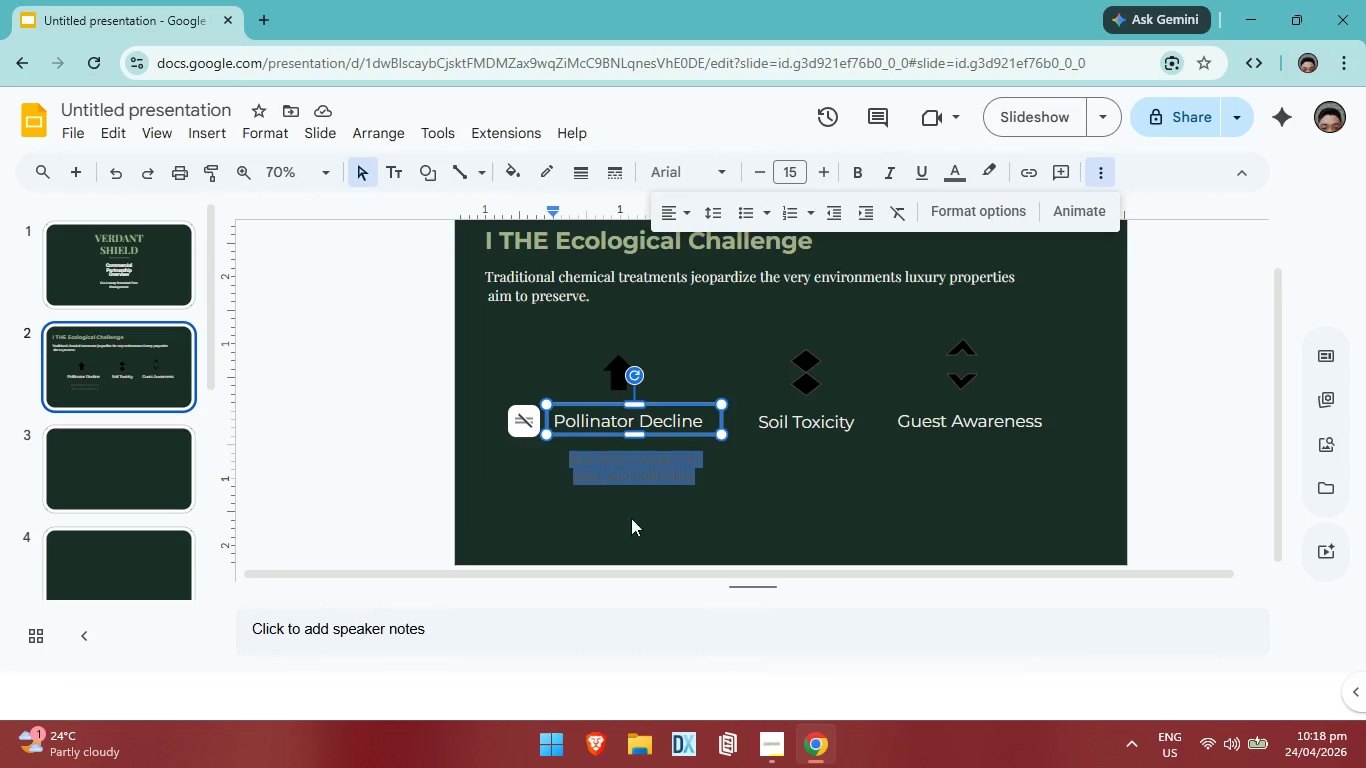 
left_click([758, 175])
 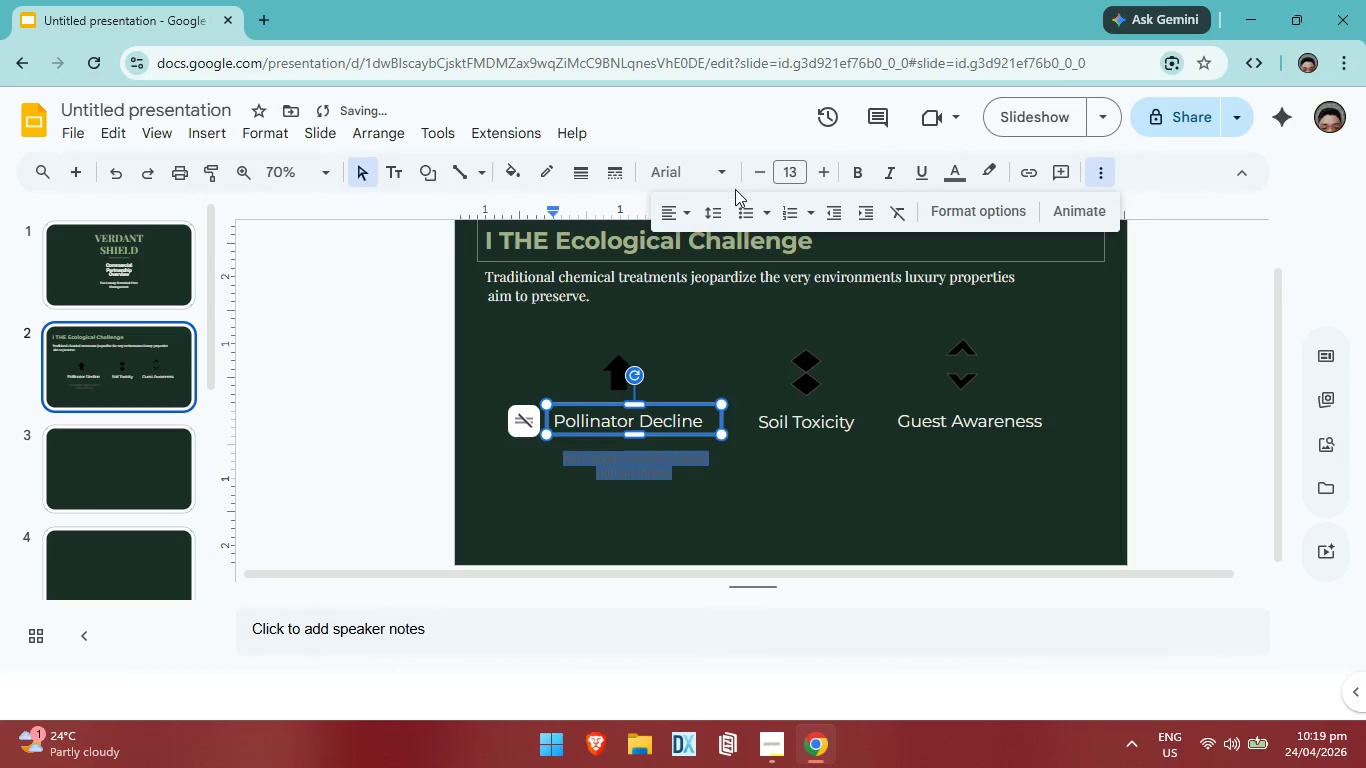 
left_click([754, 167])
 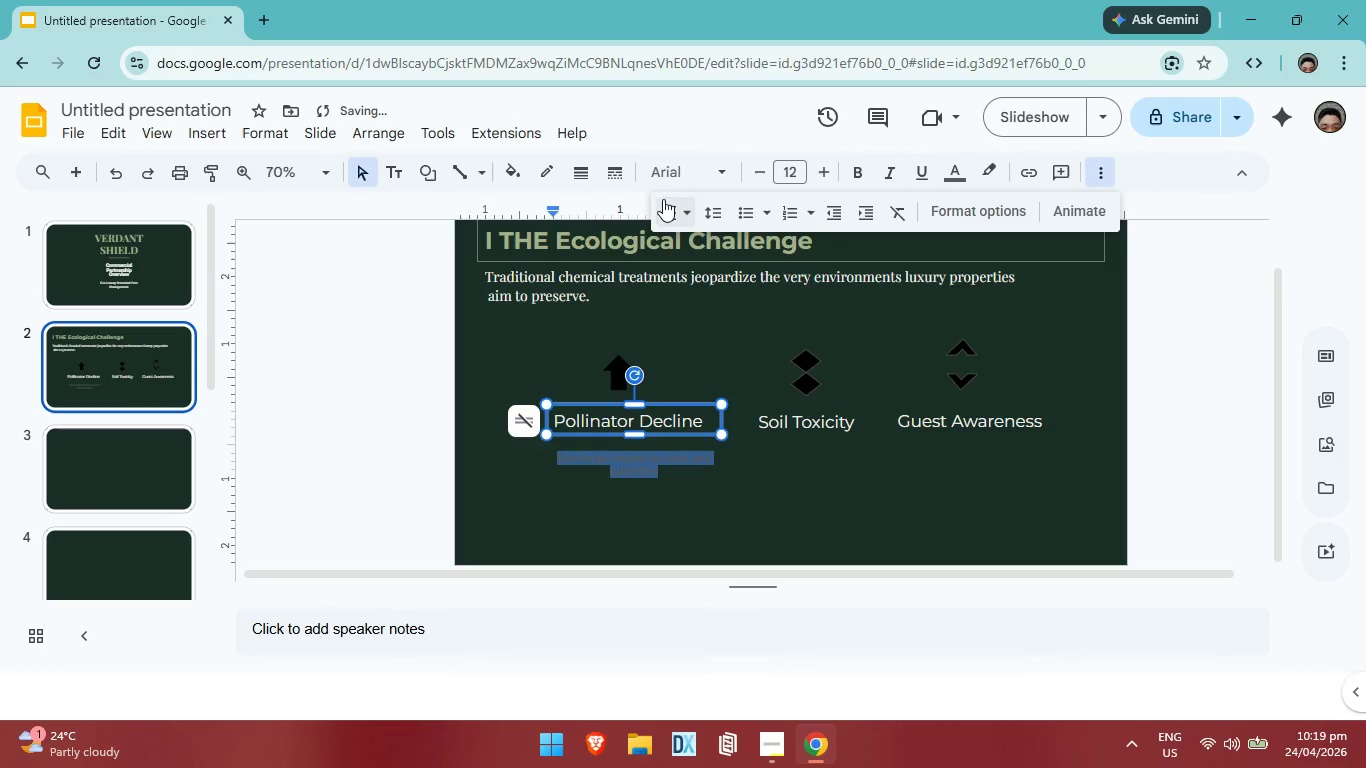 
left_click([674, 178])
 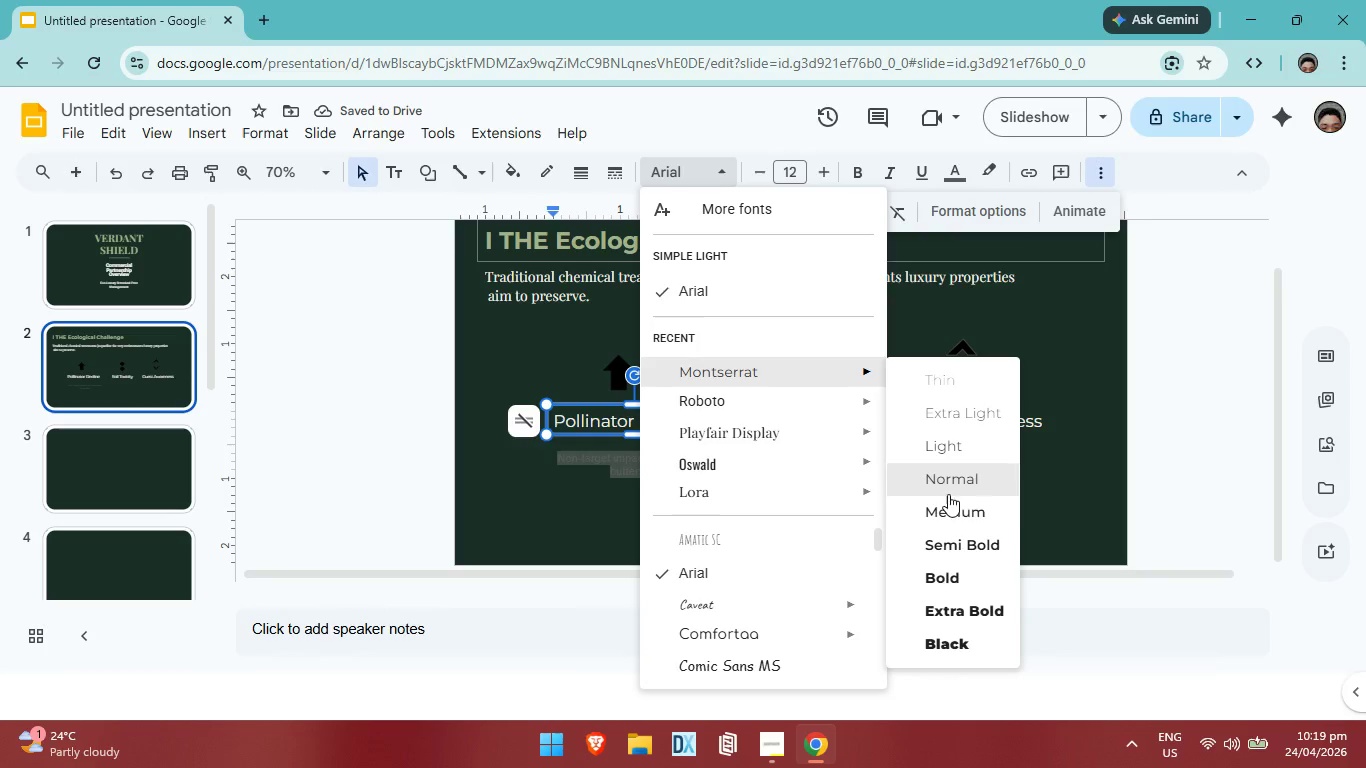 
left_click([958, 481])
 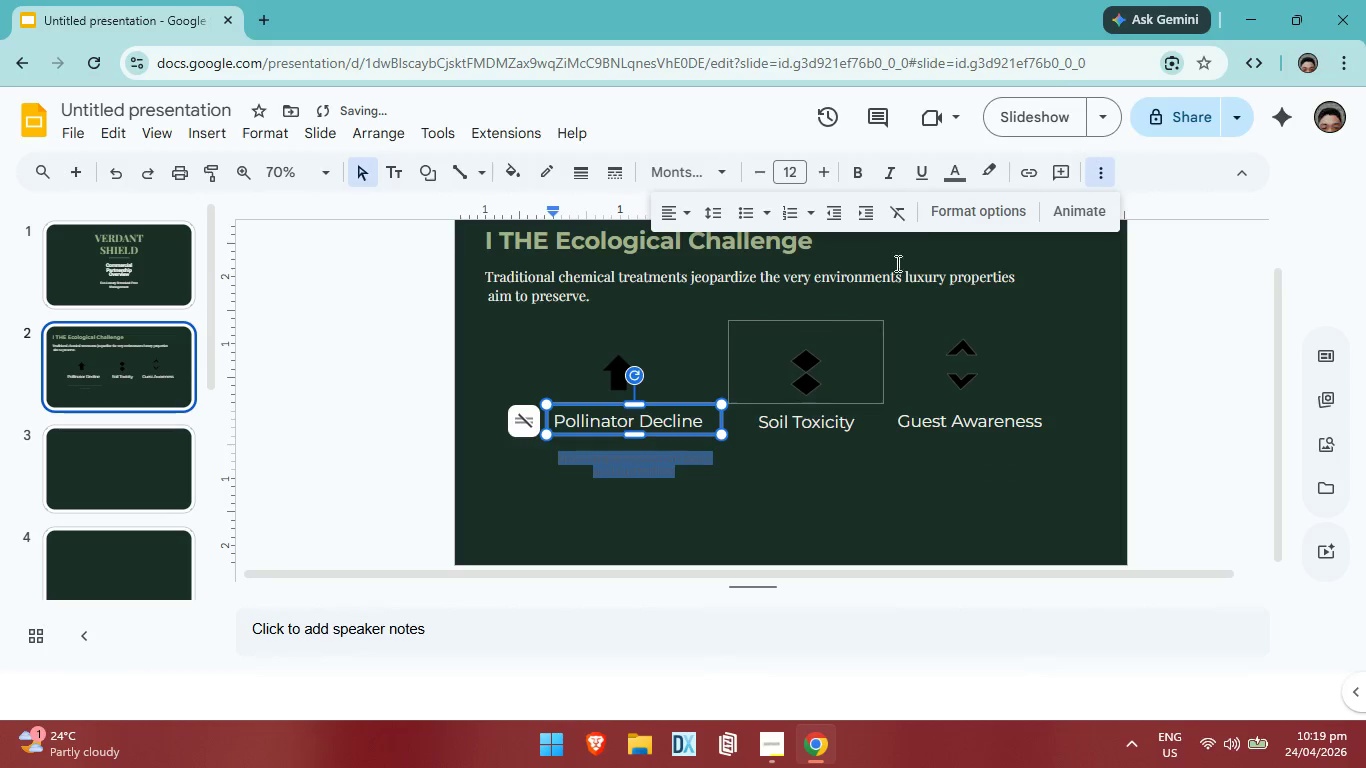 
left_click([958, 181])
 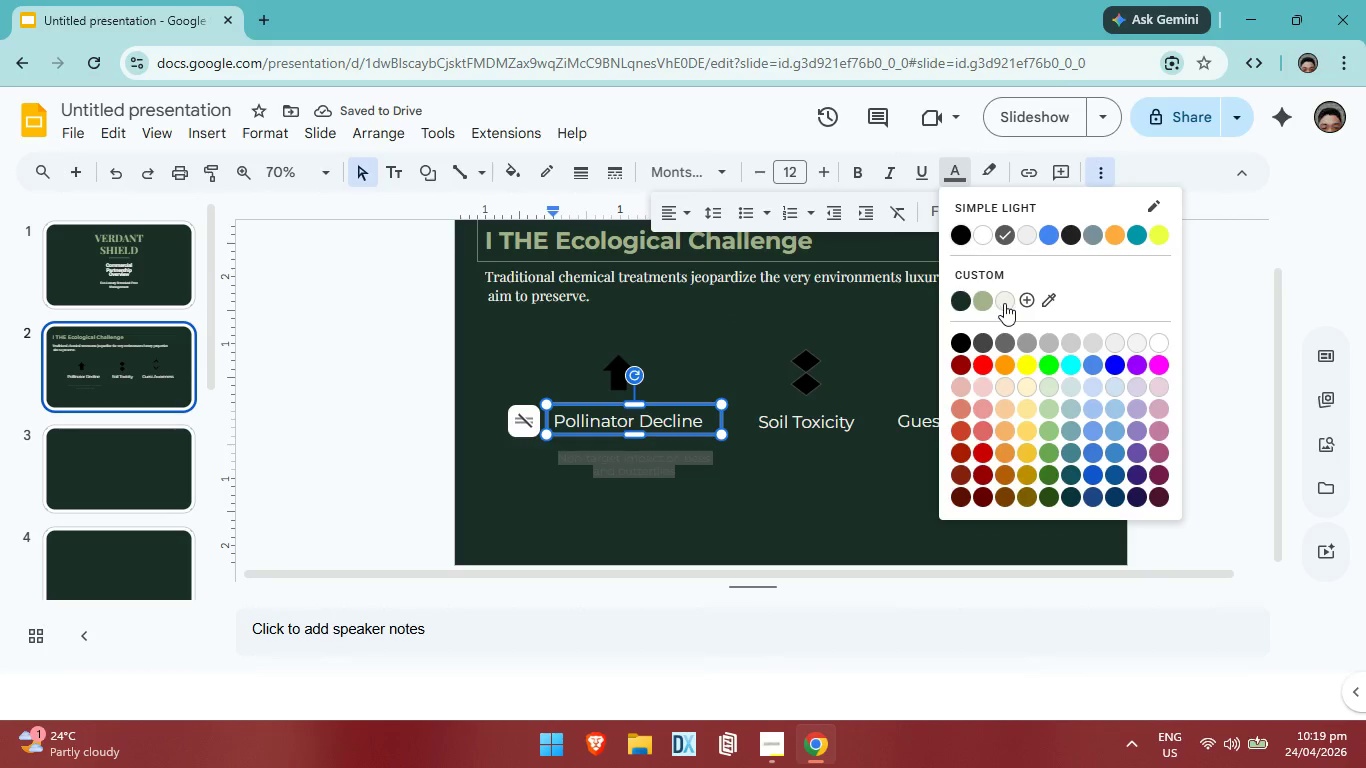 
left_click([1004, 303])
 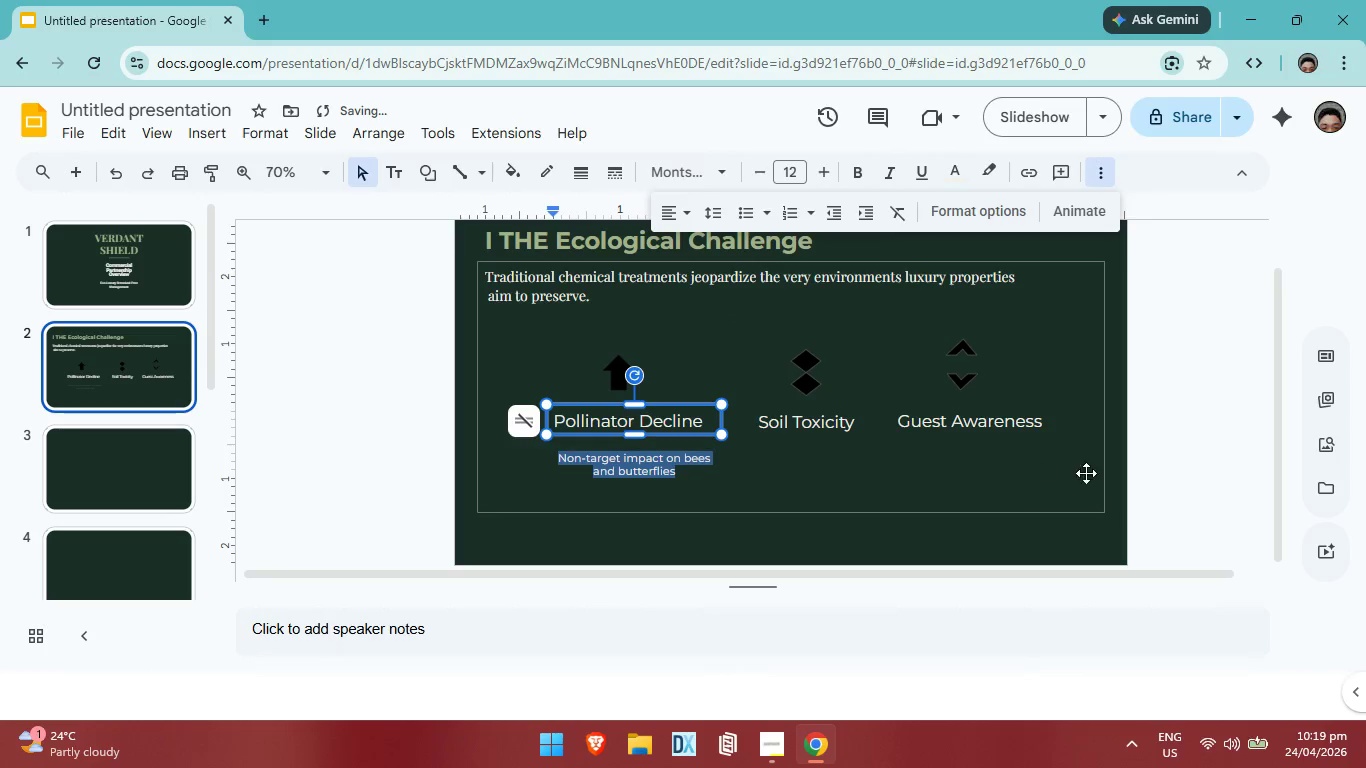 
left_click([1204, 473])
 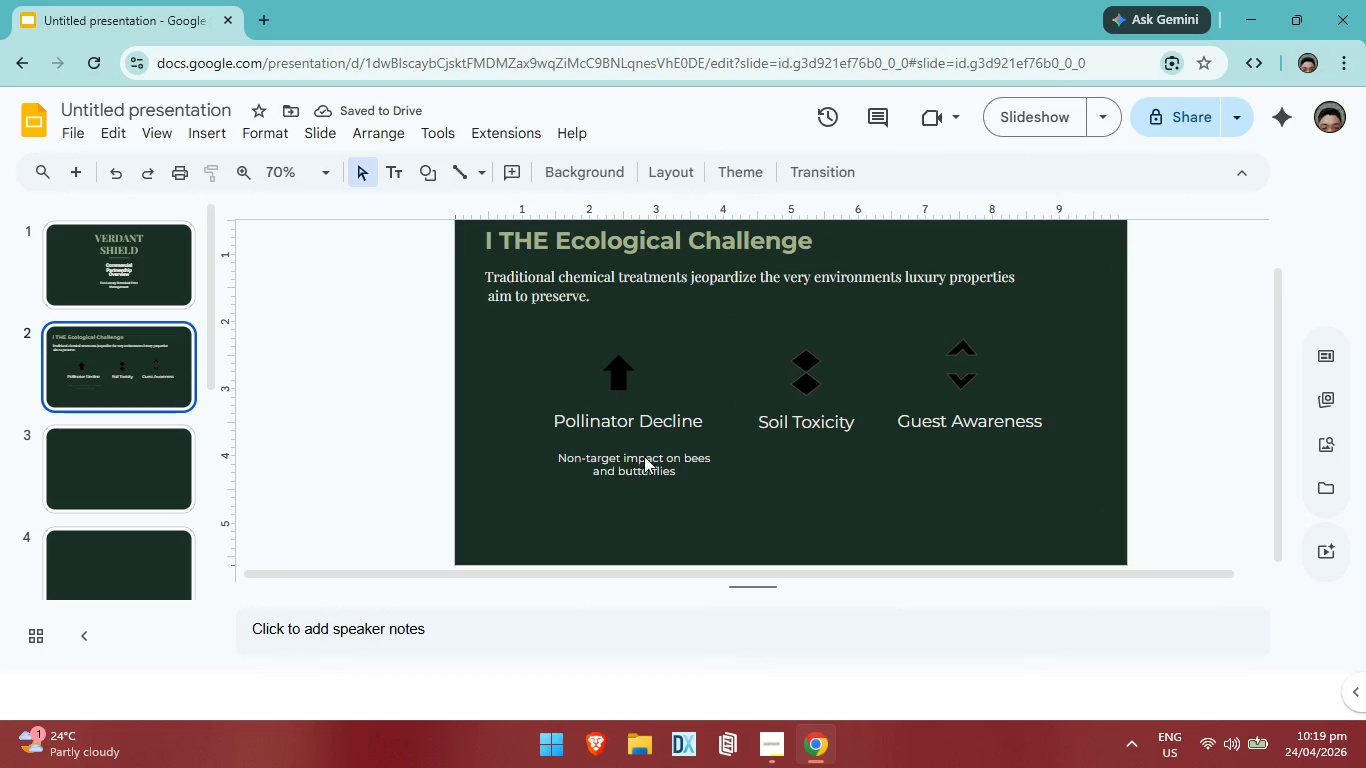 
left_click([644, 456])
 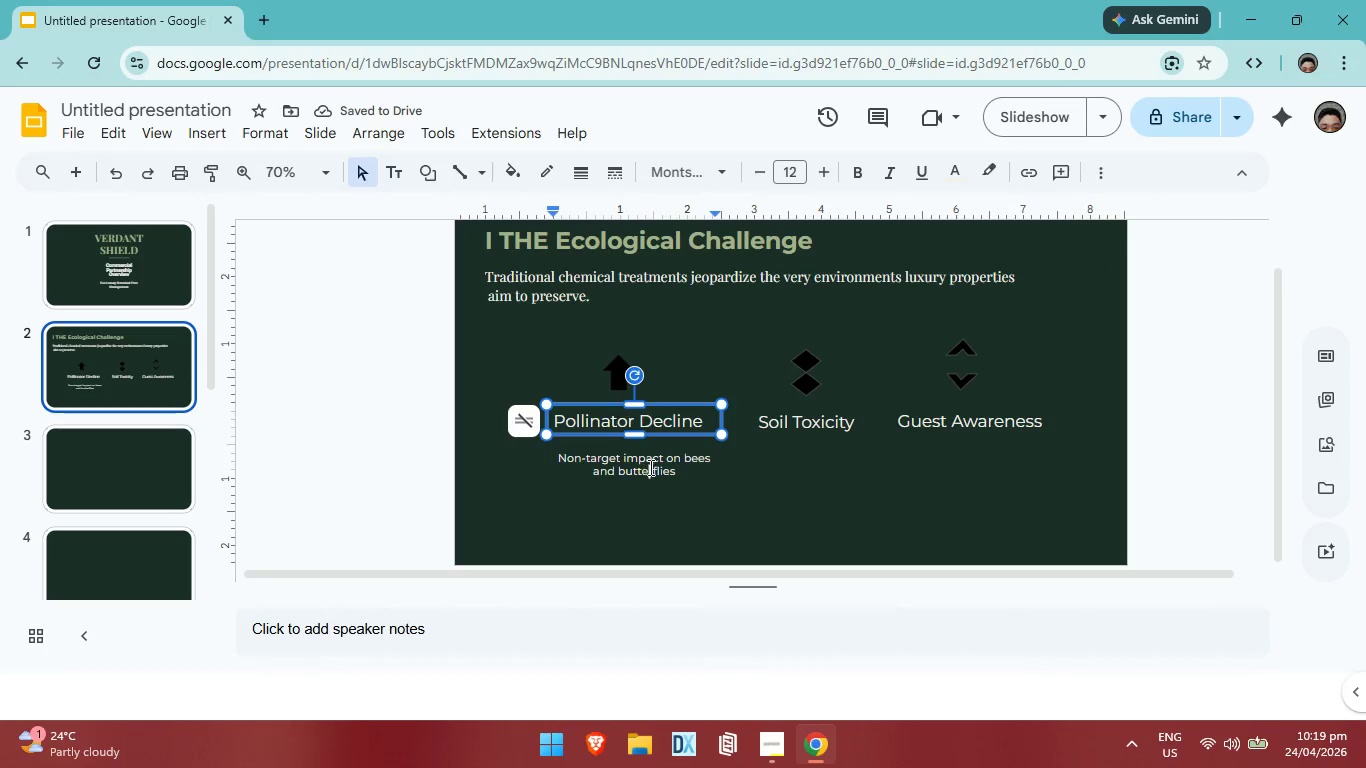 
left_click([649, 467])
 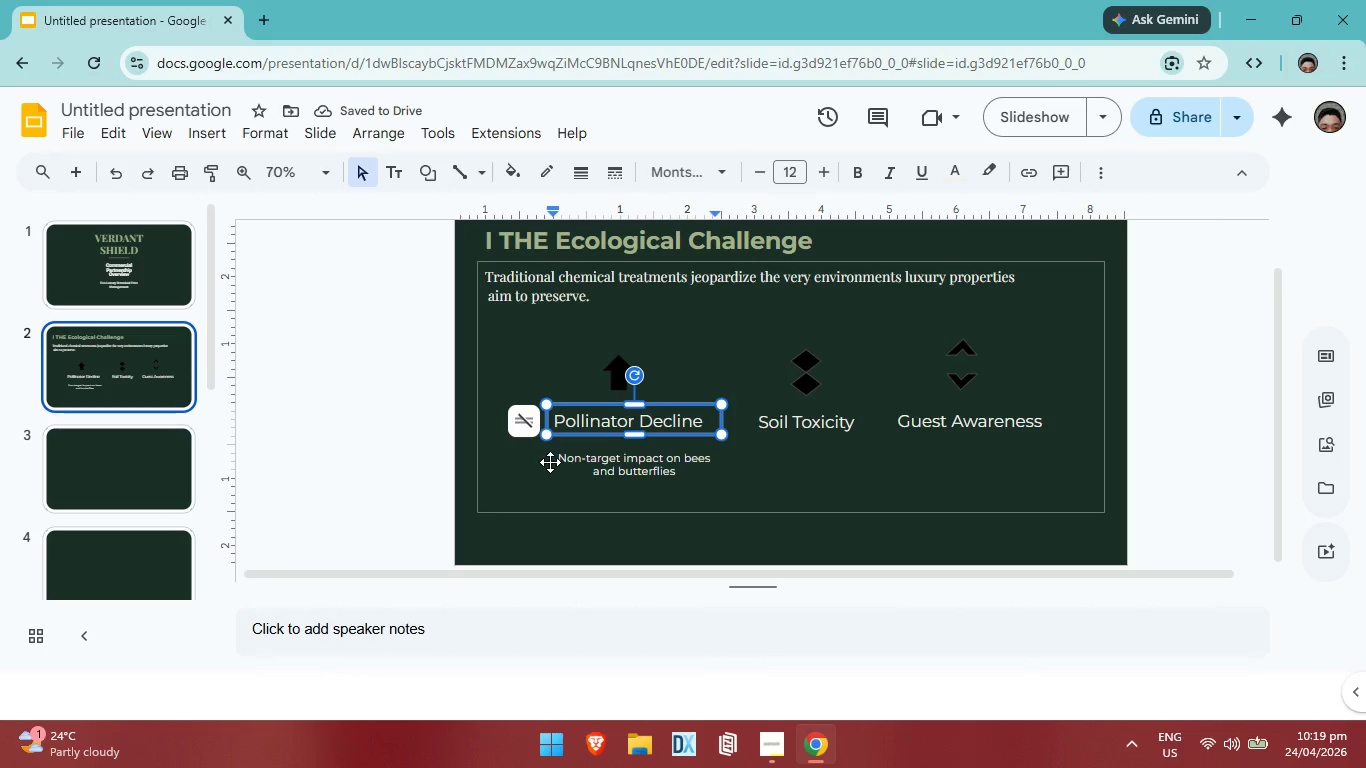 
left_click([550, 462])
 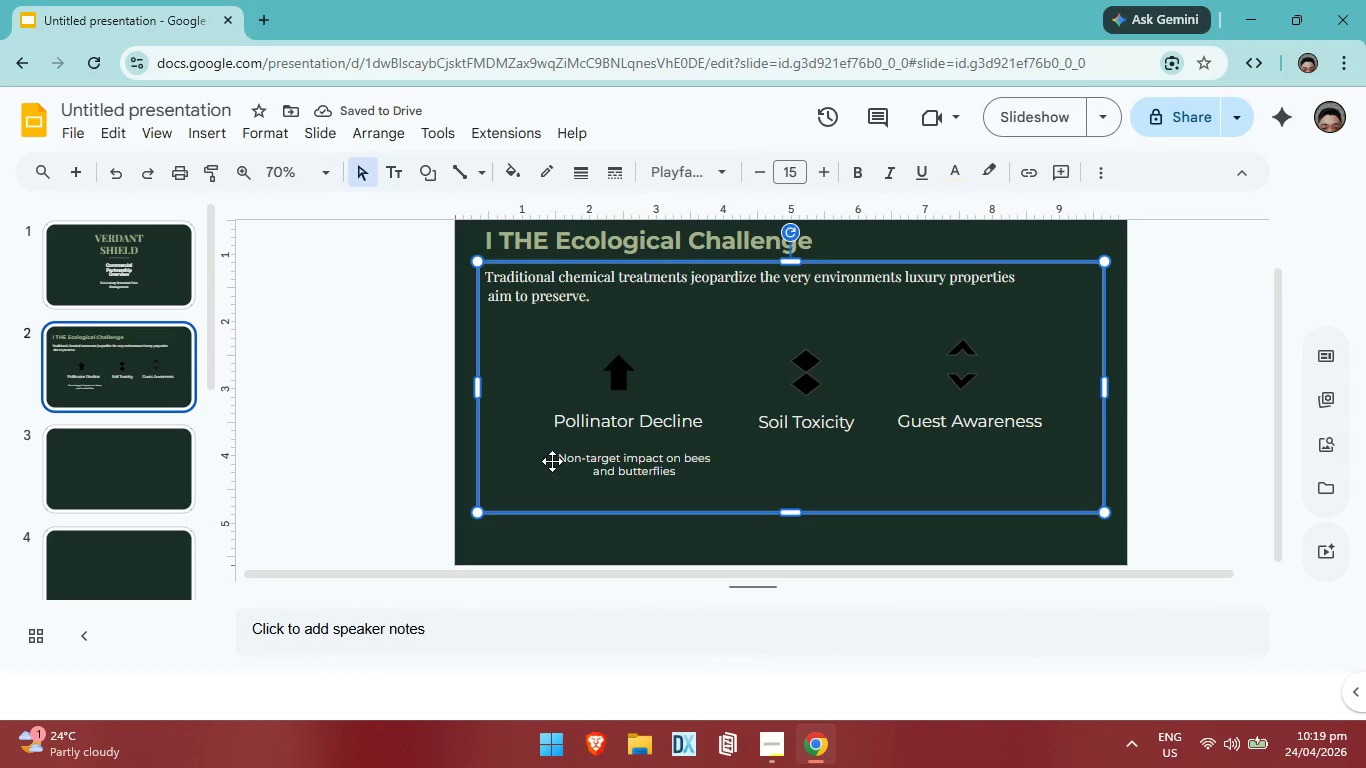 
left_click([552, 461])
 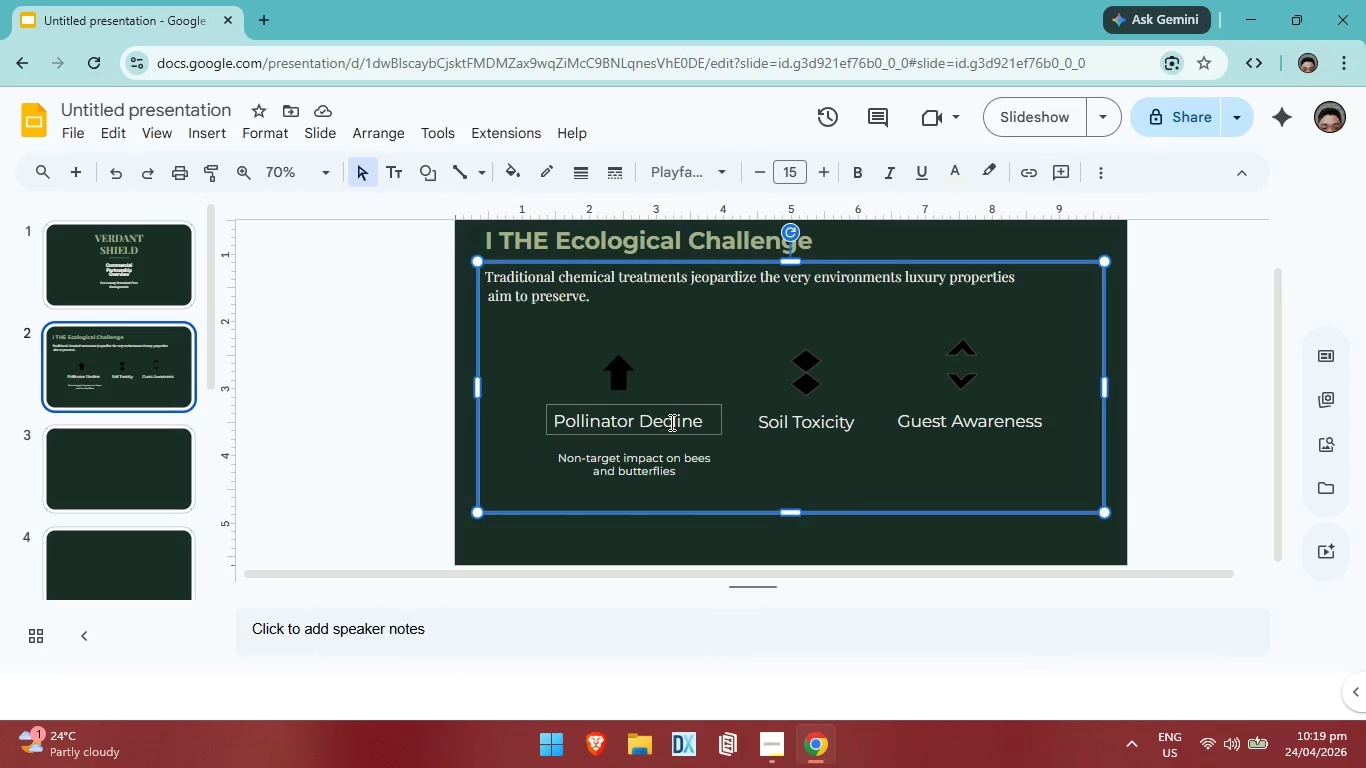 
wait(5.69)
 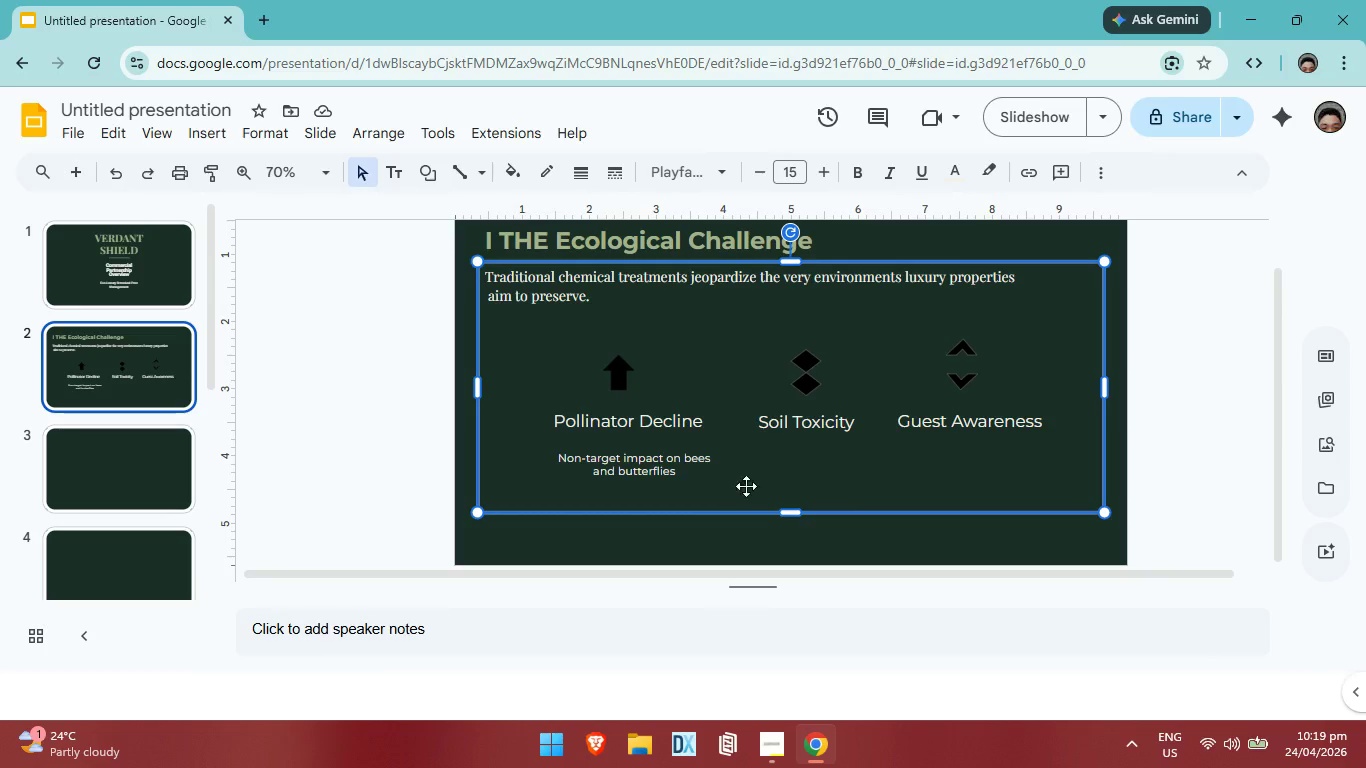 
double_click([704, 420])
 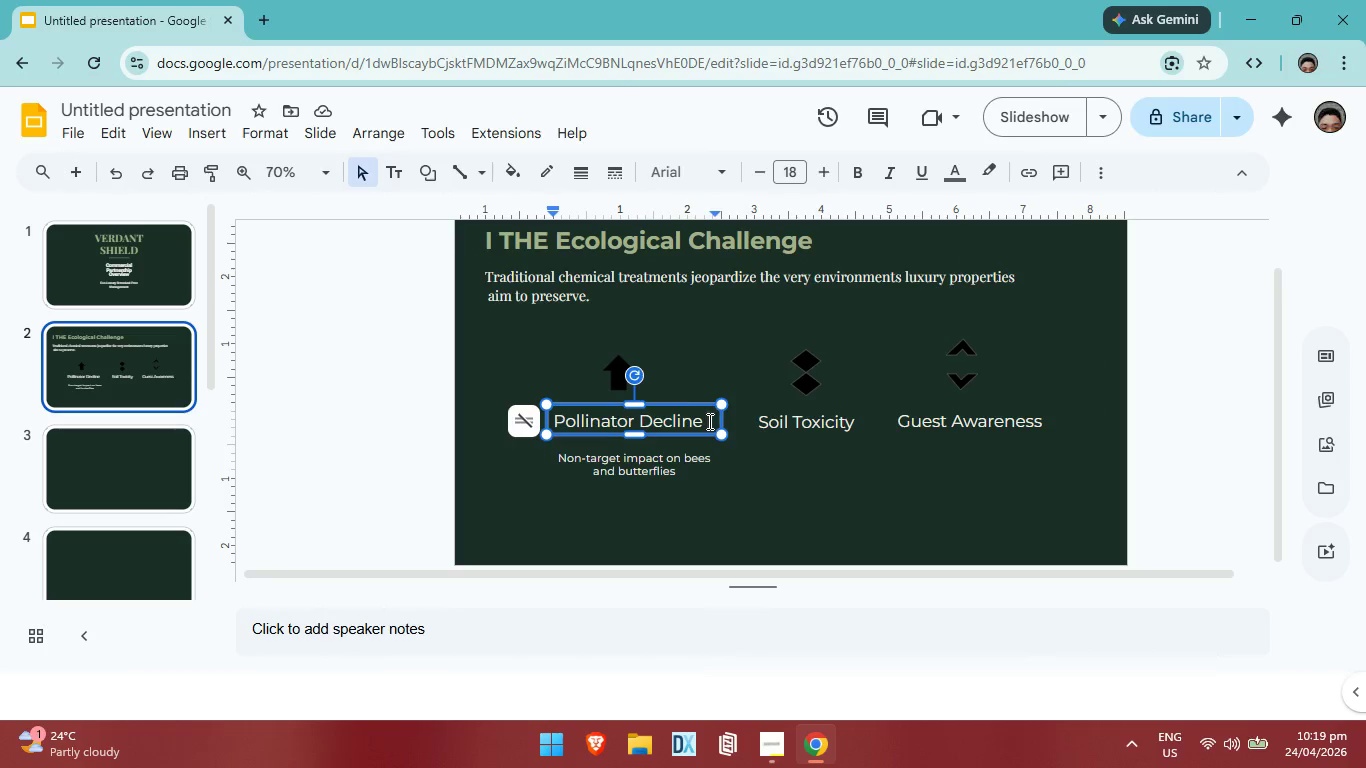 
left_click_drag(start_coordinate=[708, 421], to_coordinate=[552, 423])
 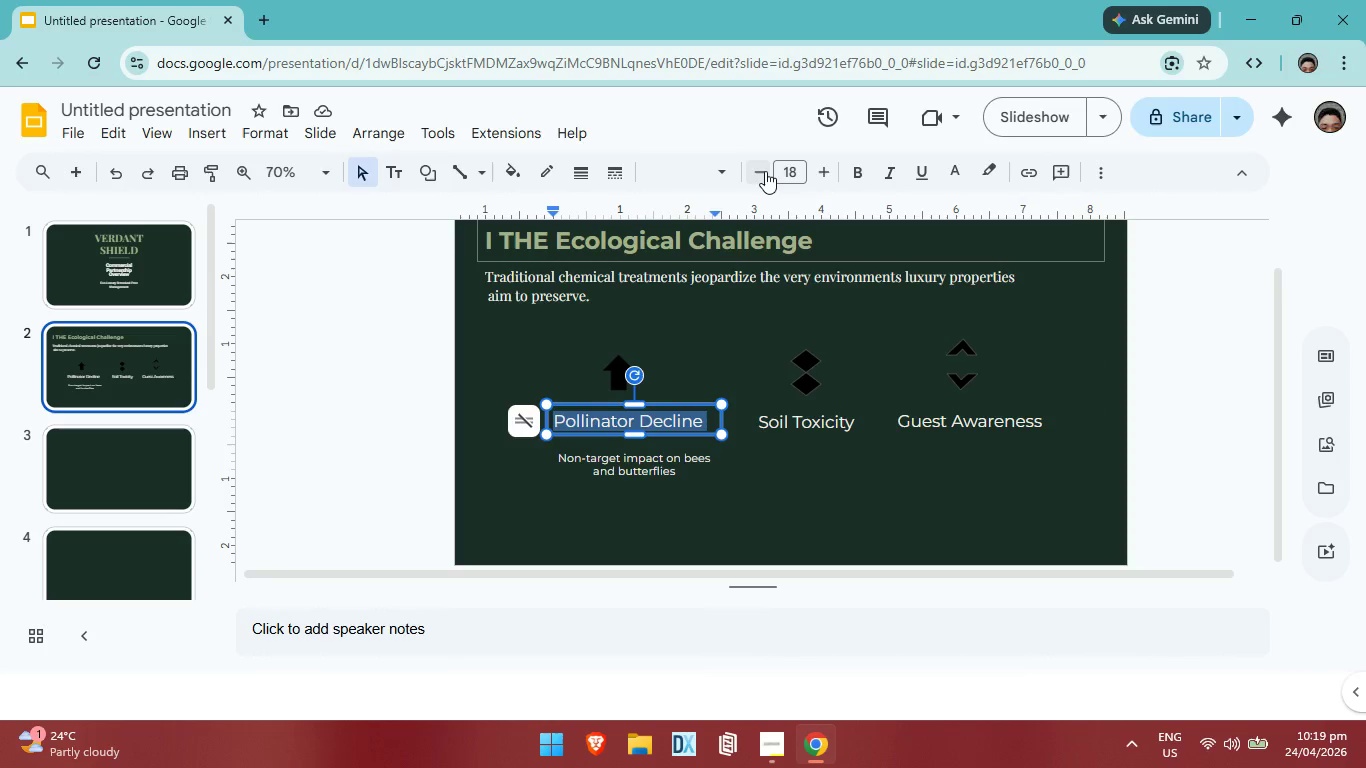 
left_click([765, 171])
 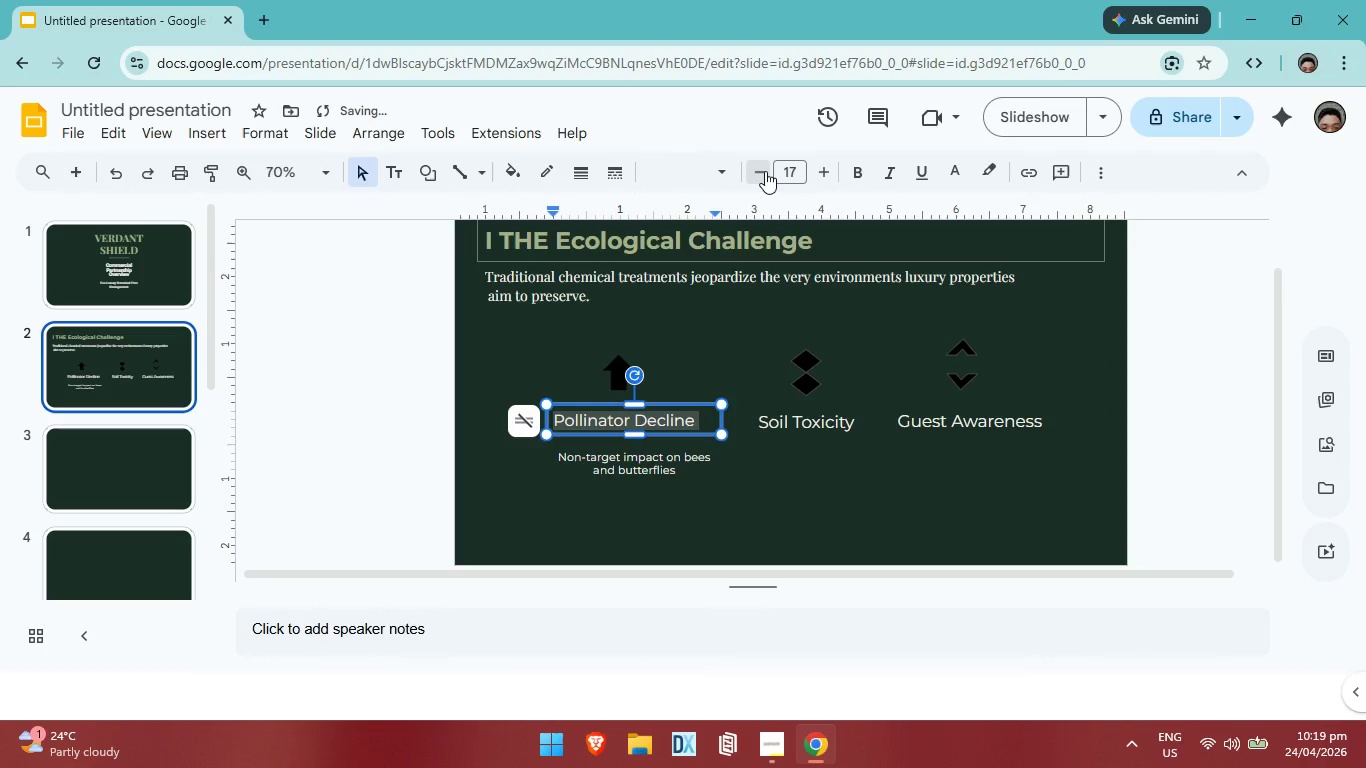 
left_click([765, 171])
 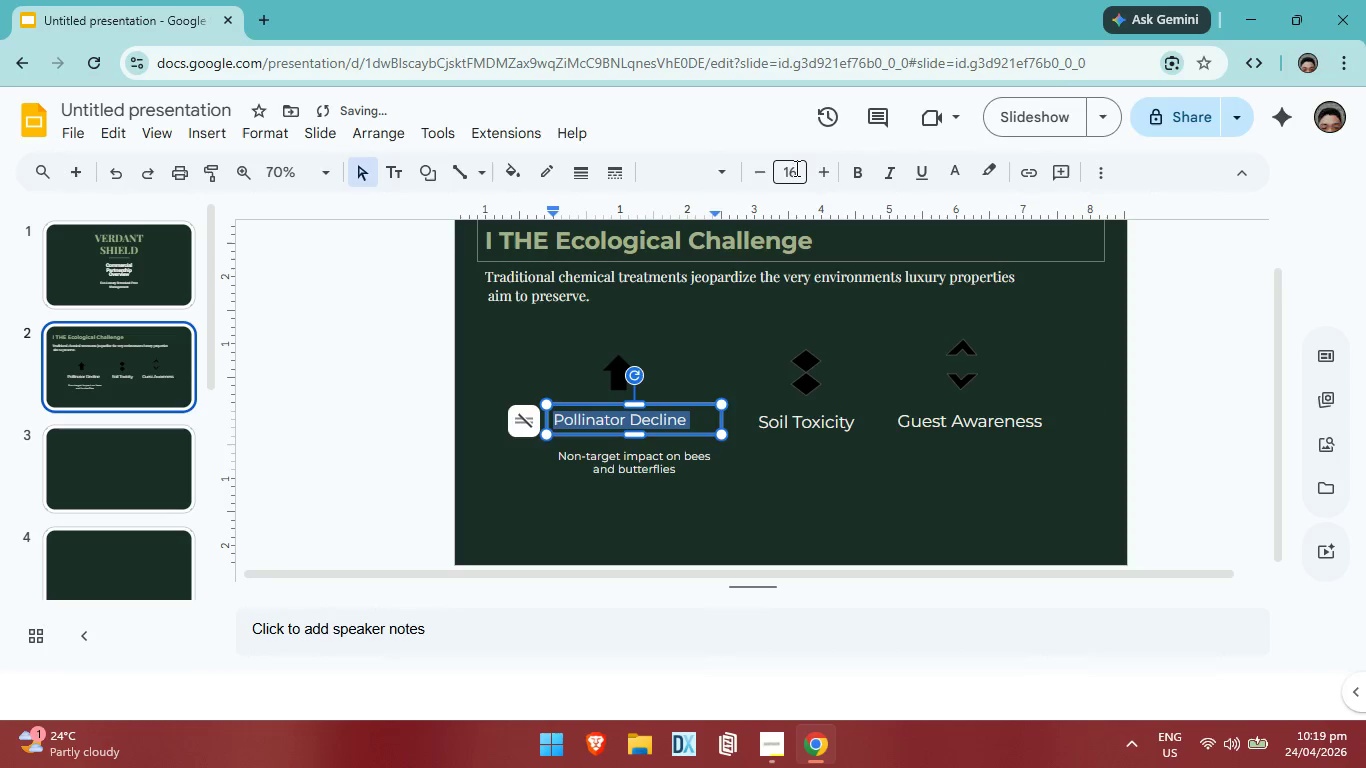 
left_click([722, 177])
 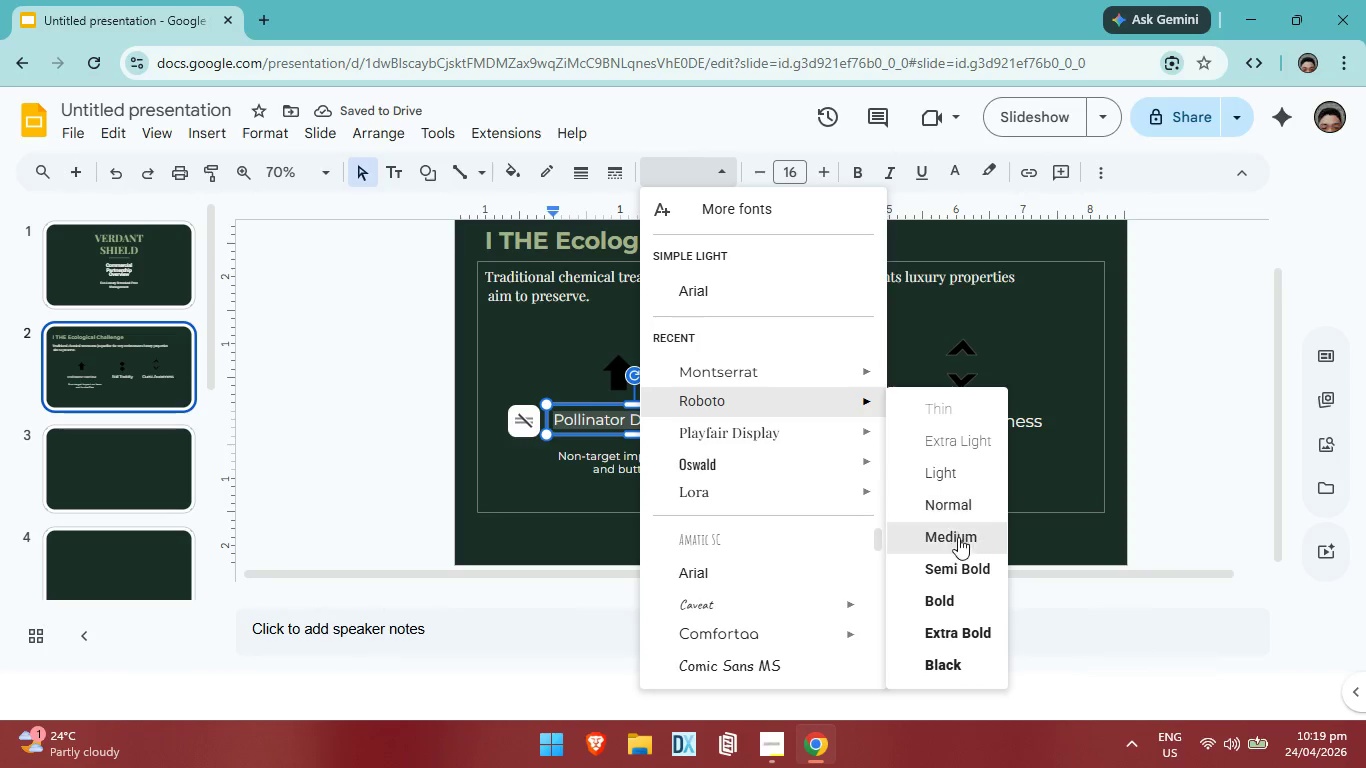 
left_click([1200, 439])
 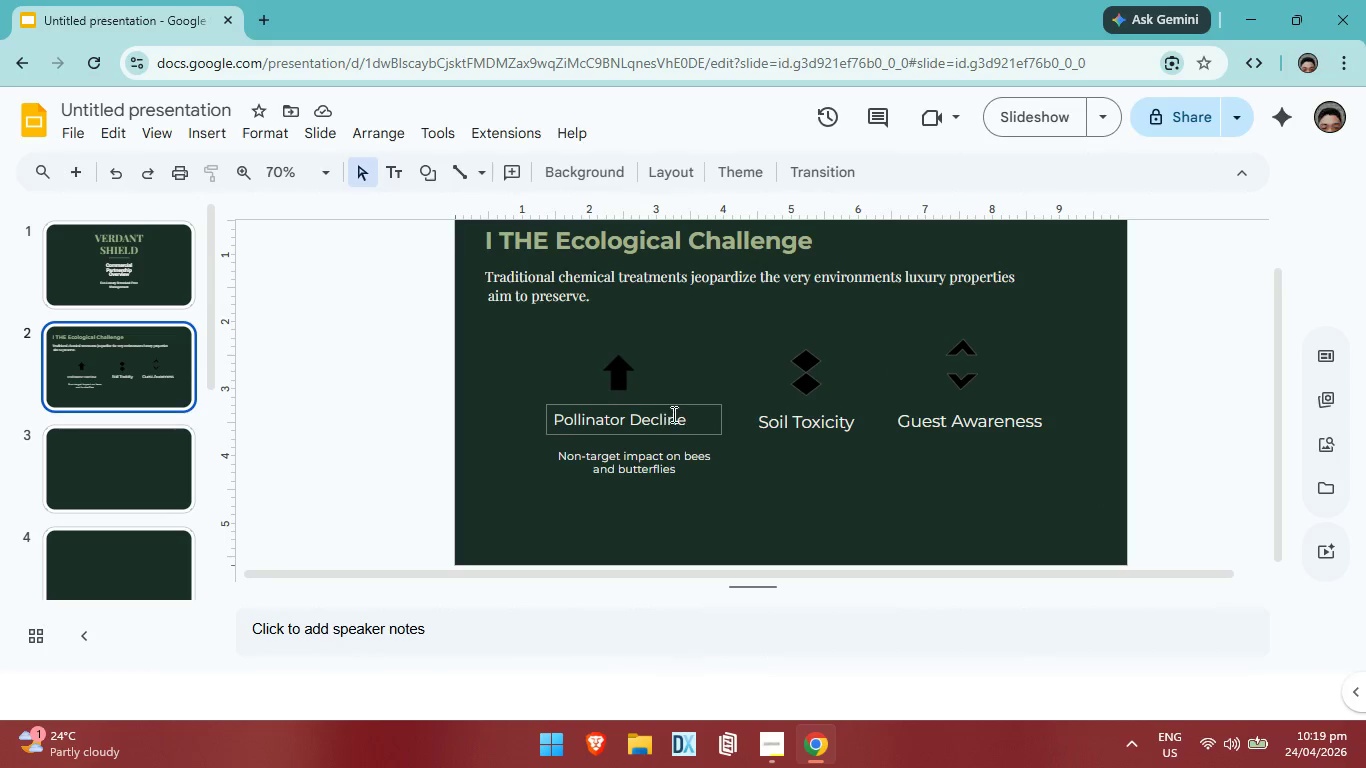 
left_click_drag(start_coordinate=[693, 425], to_coordinate=[546, 415])
 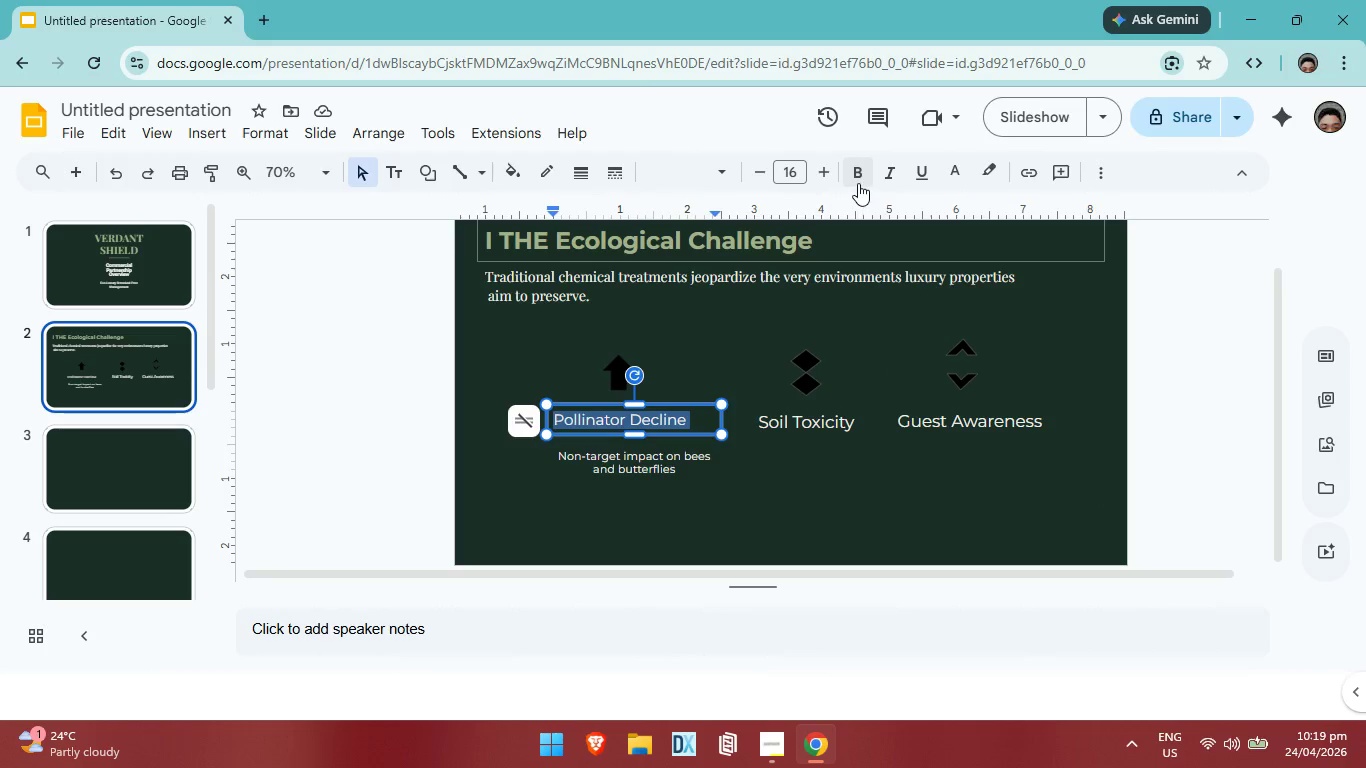 
left_click([858, 183])
 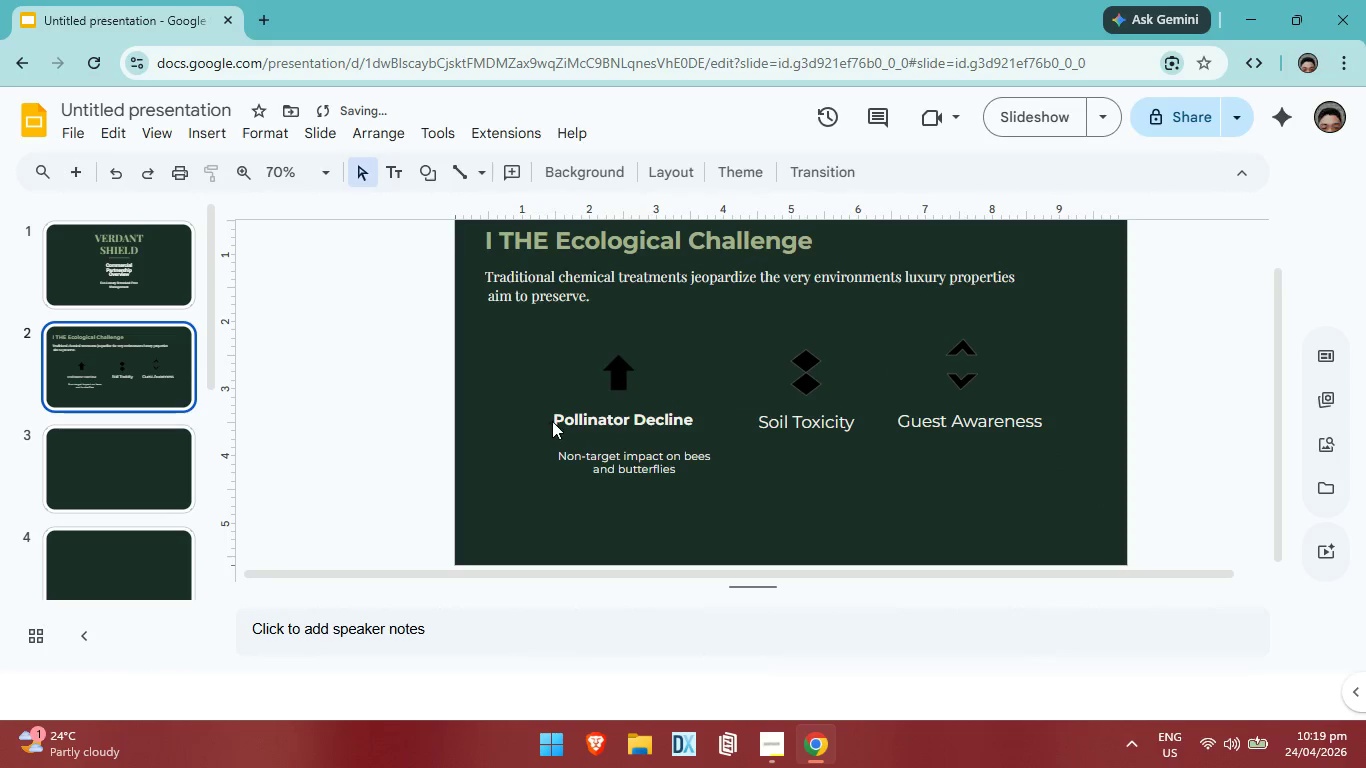 
double_click([552, 420])
 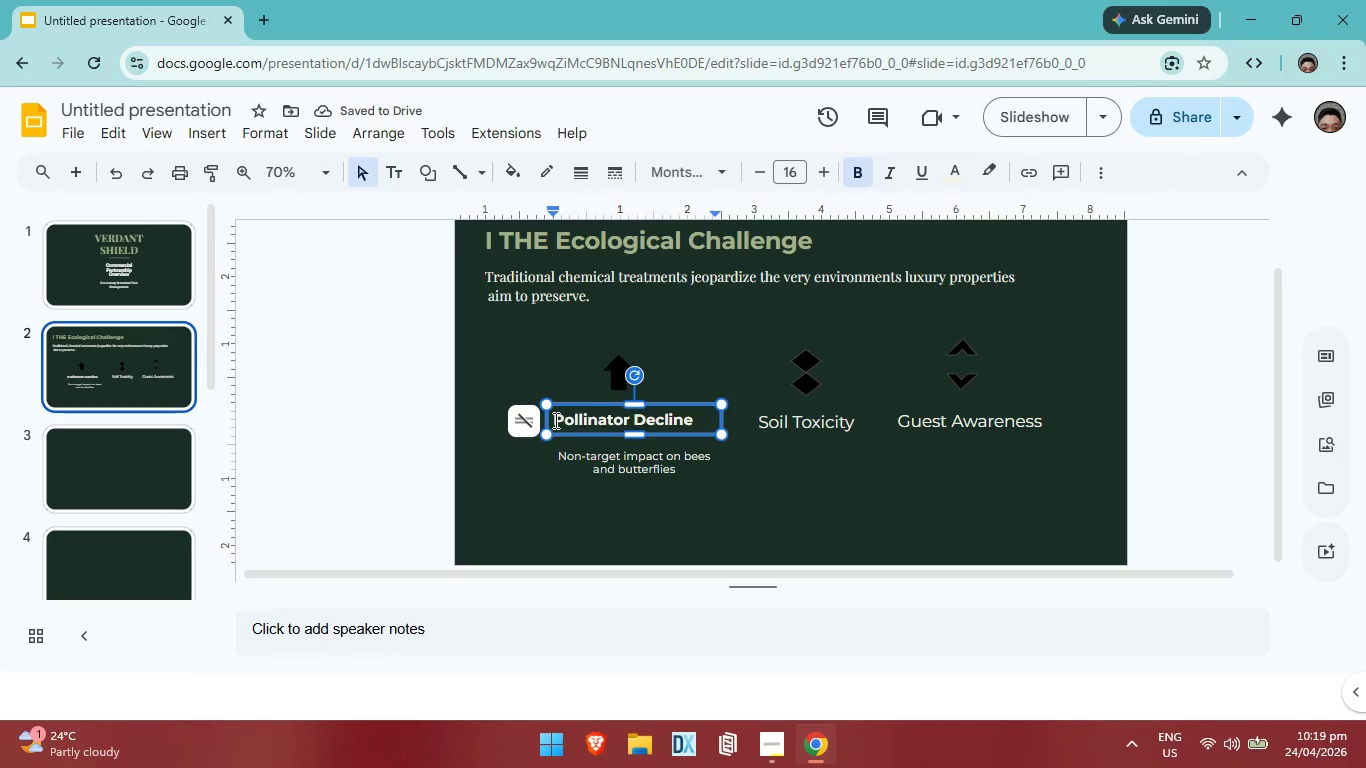 
key(Space)
 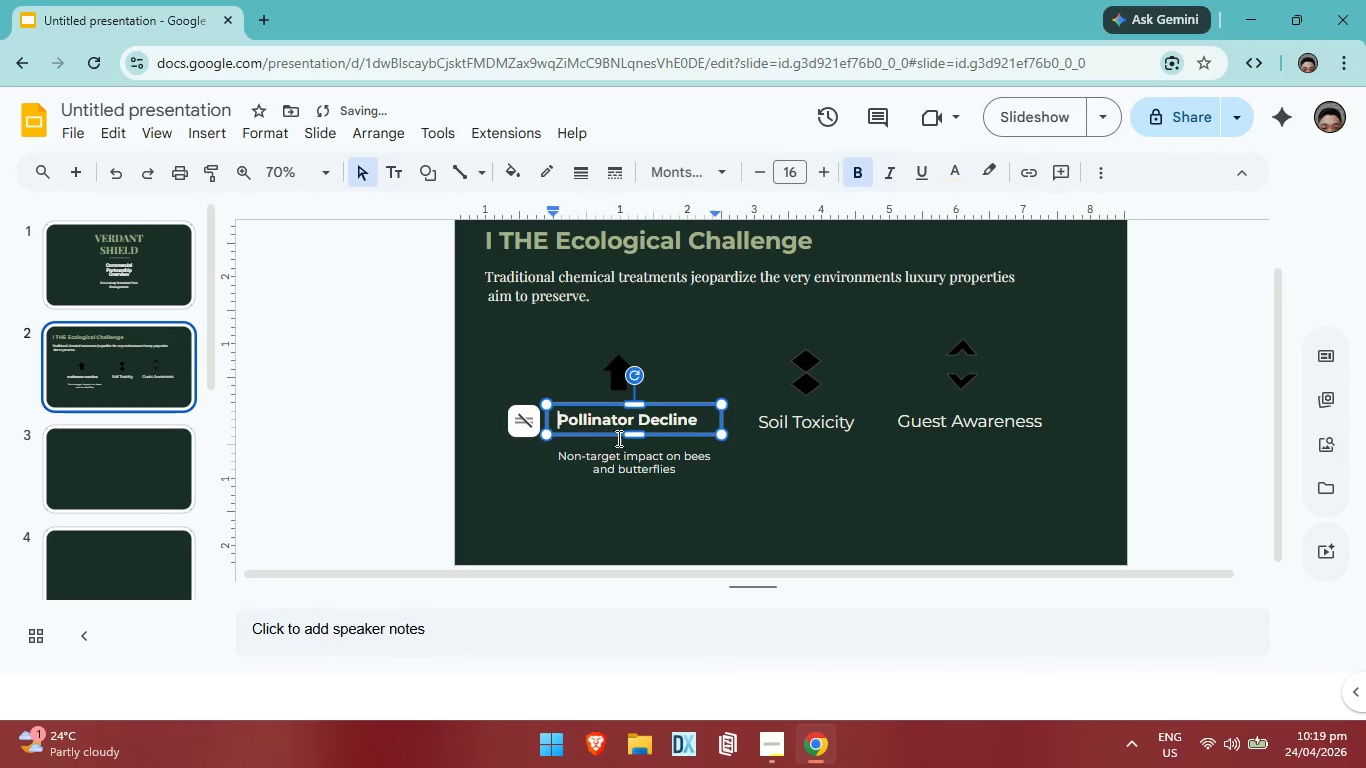 
key(Space)
 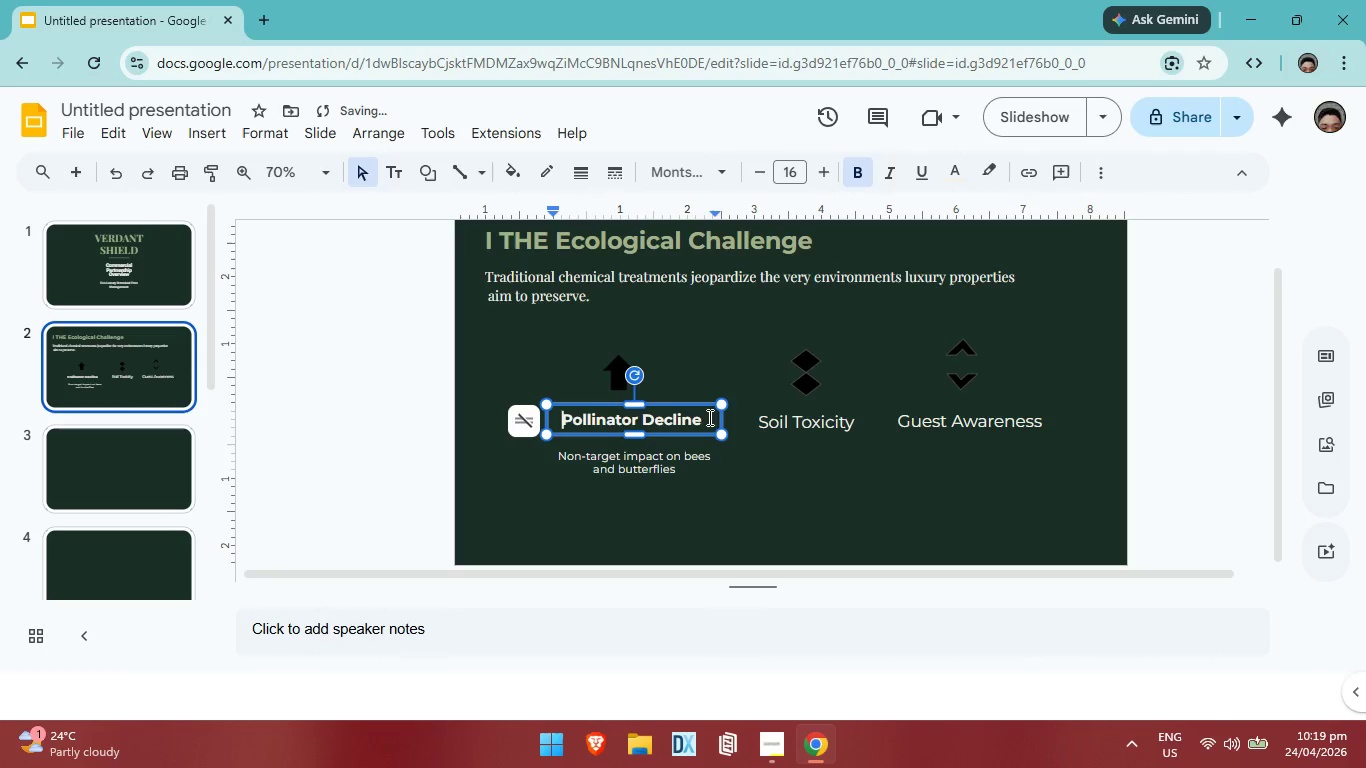 
left_click_drag(start_coordinate=[713, 417], to_coordinate=[542, 412])
 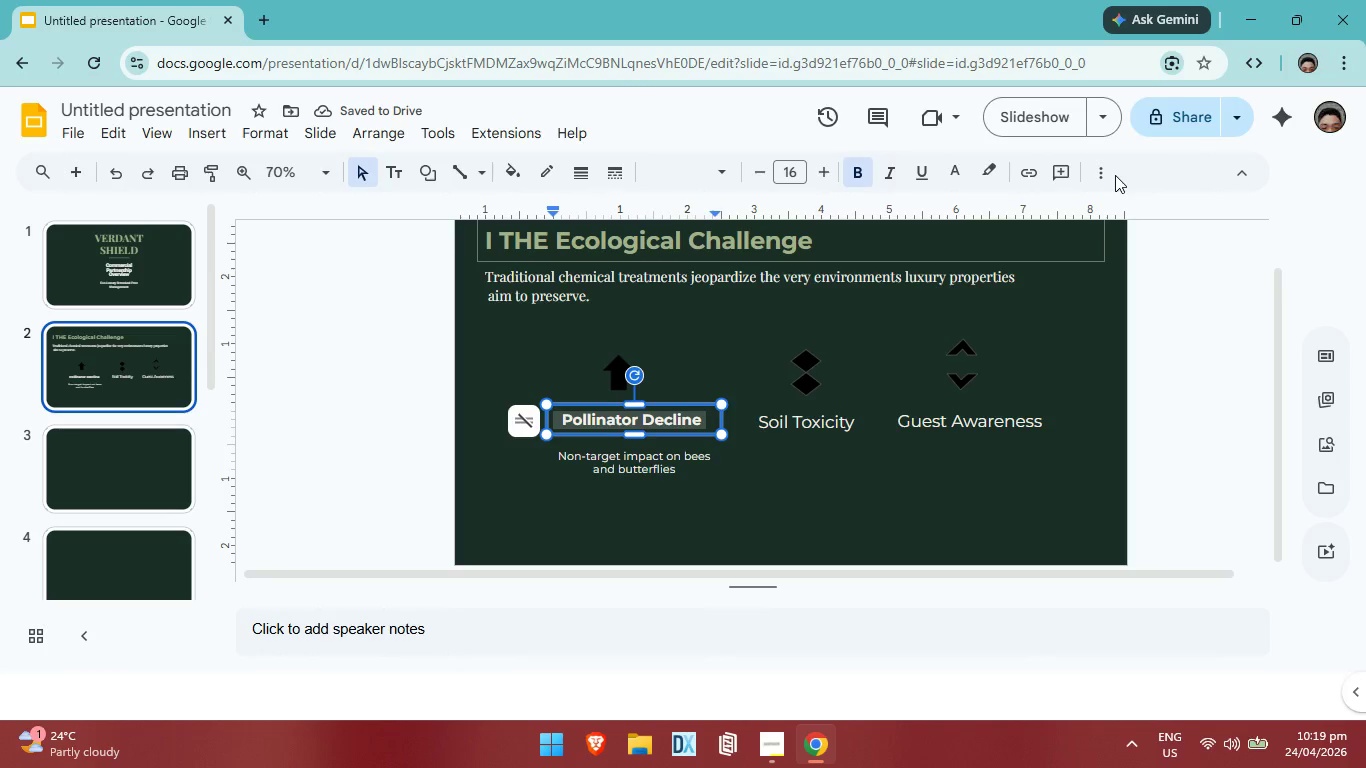 
double_click([1101, 178])
 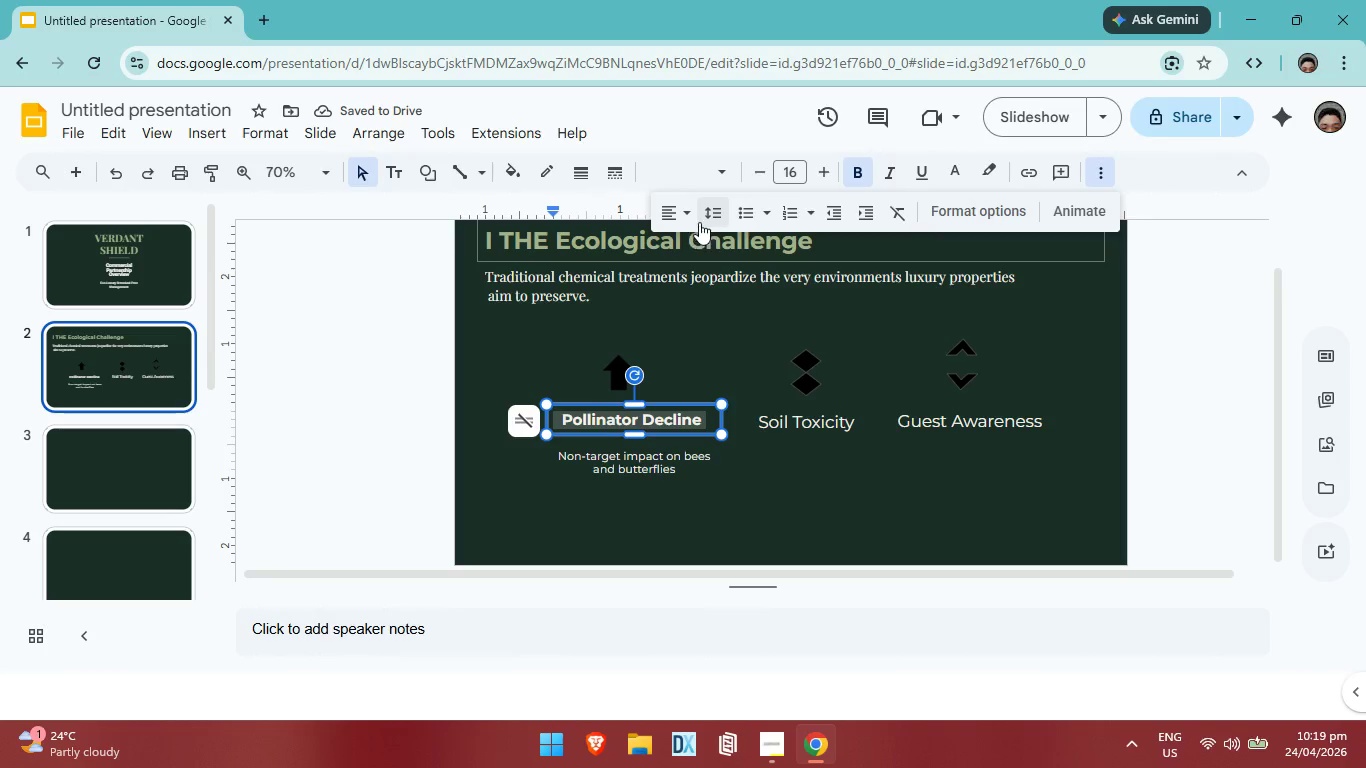 
left_click([690, 219])
 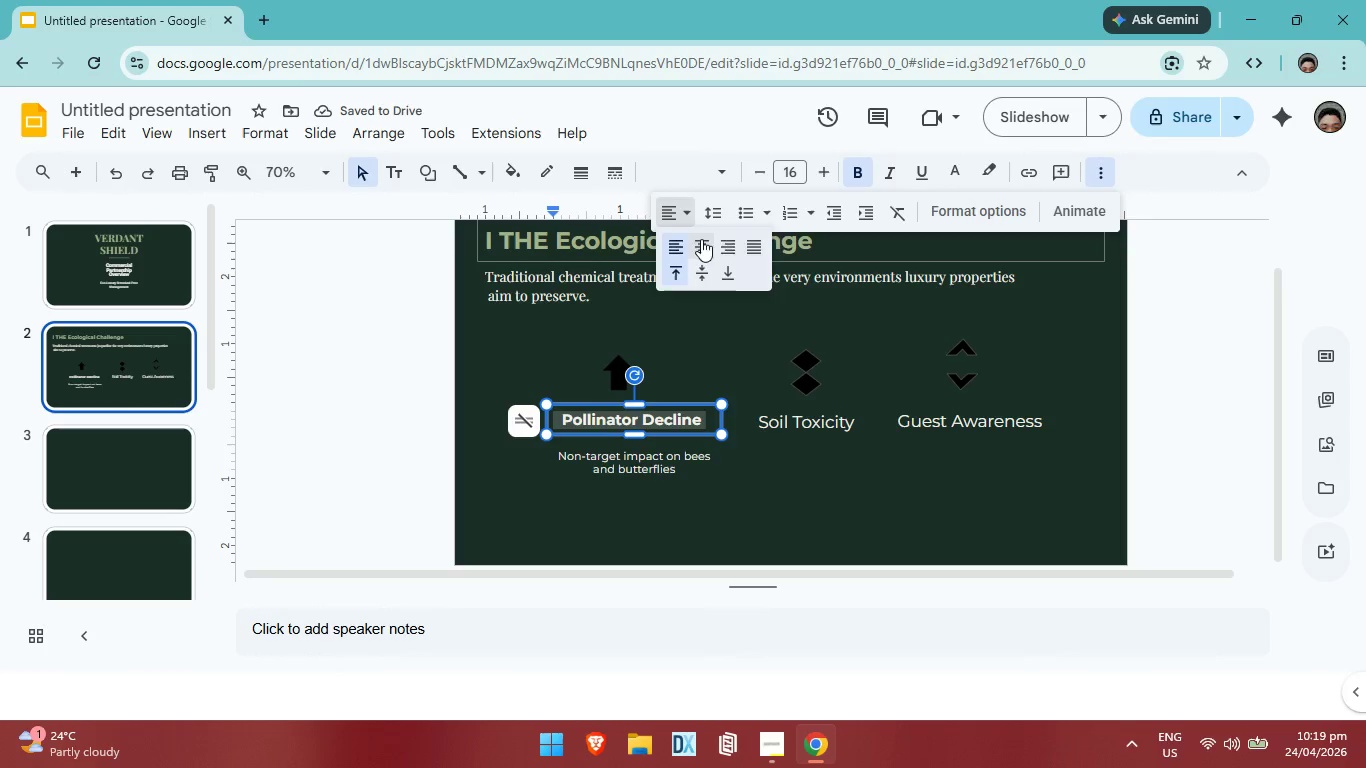 
left_click([701, 239])
 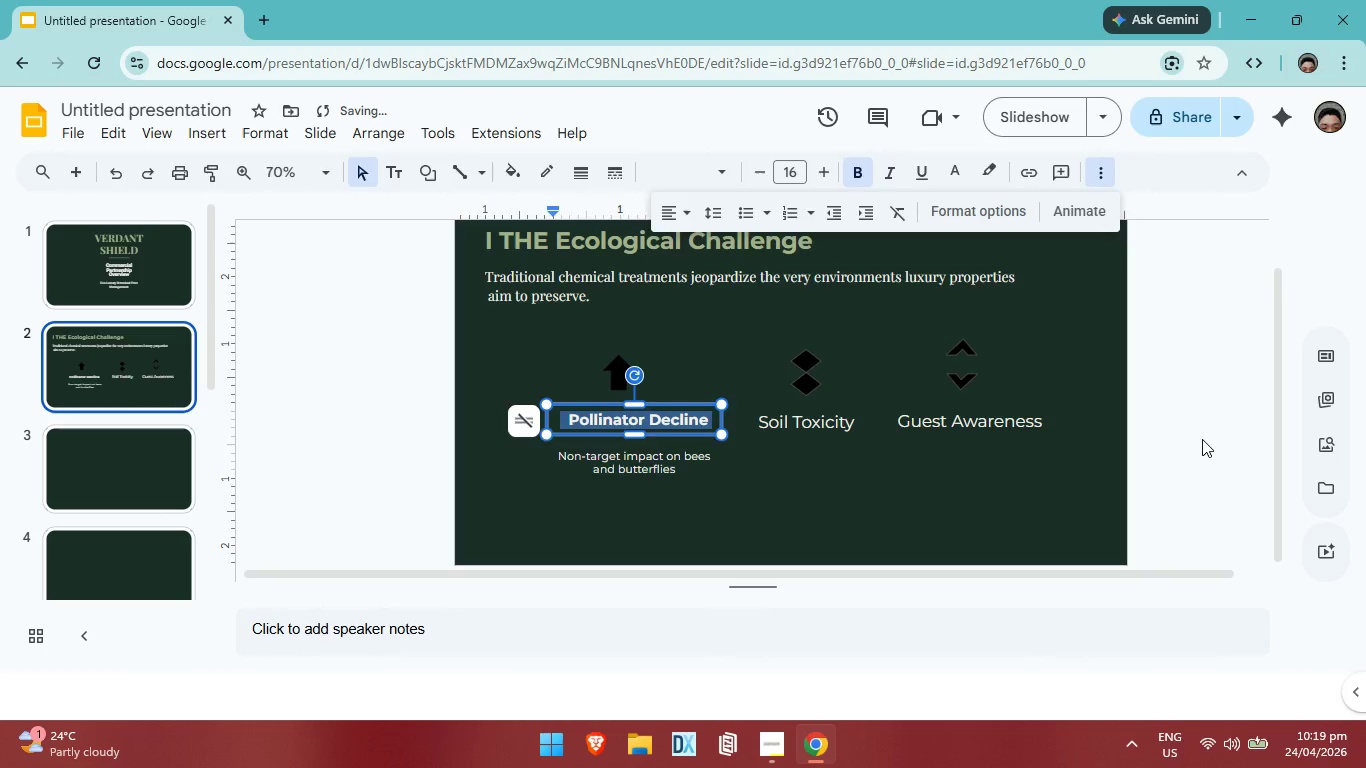 
left_click([1202, 439])
 